 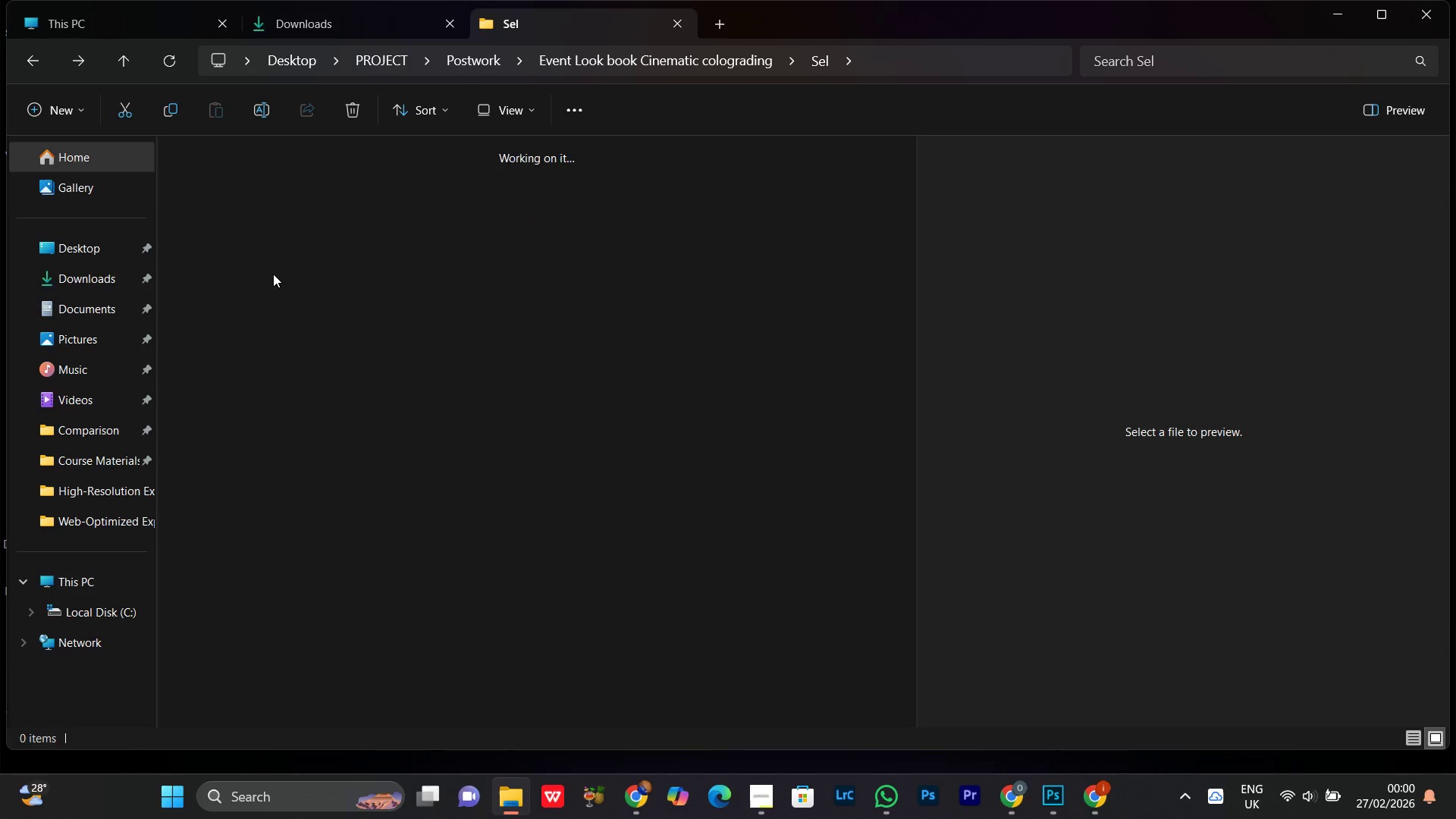 
double_click([234, 205])
 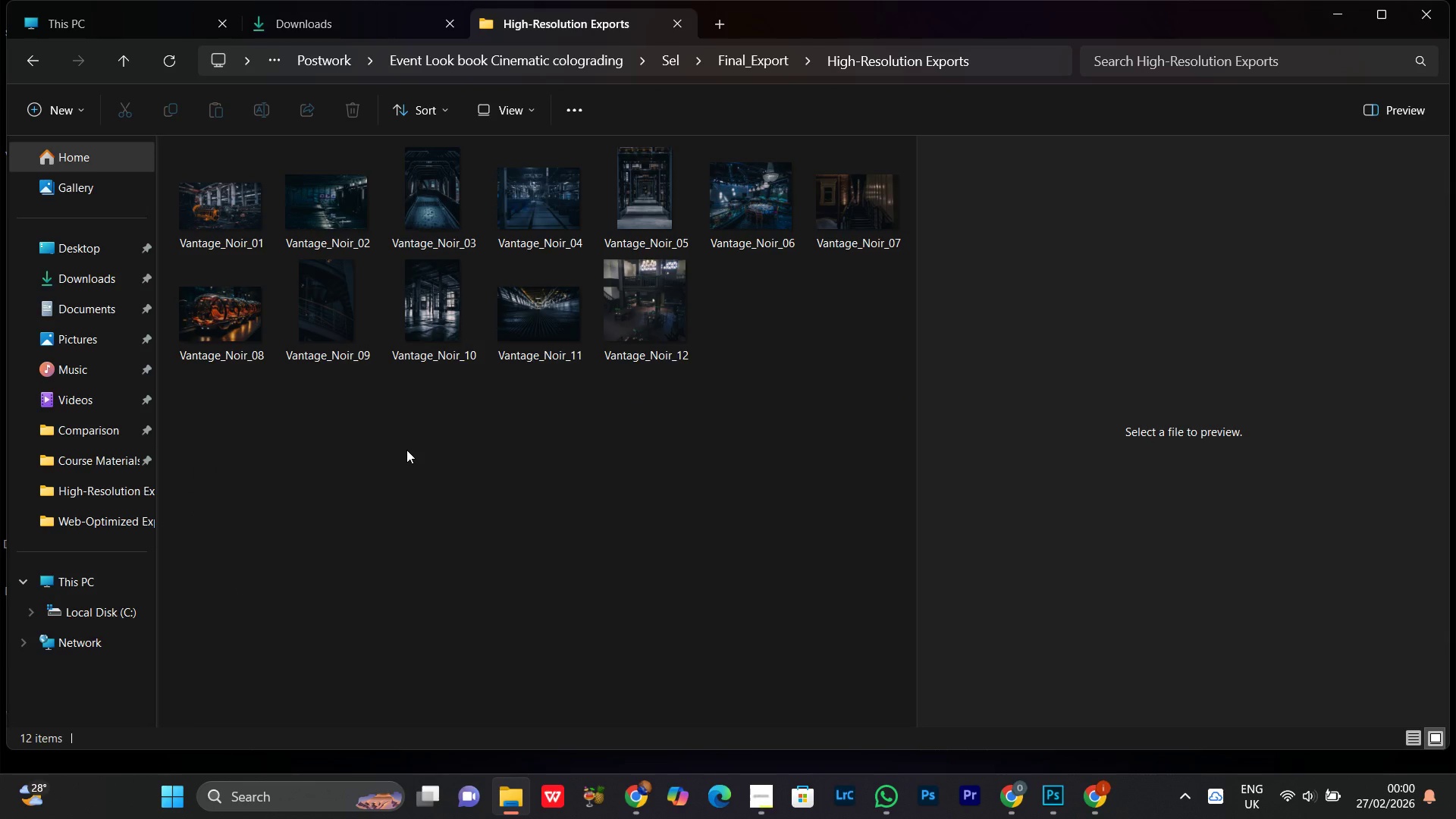 
wait(8.14)
 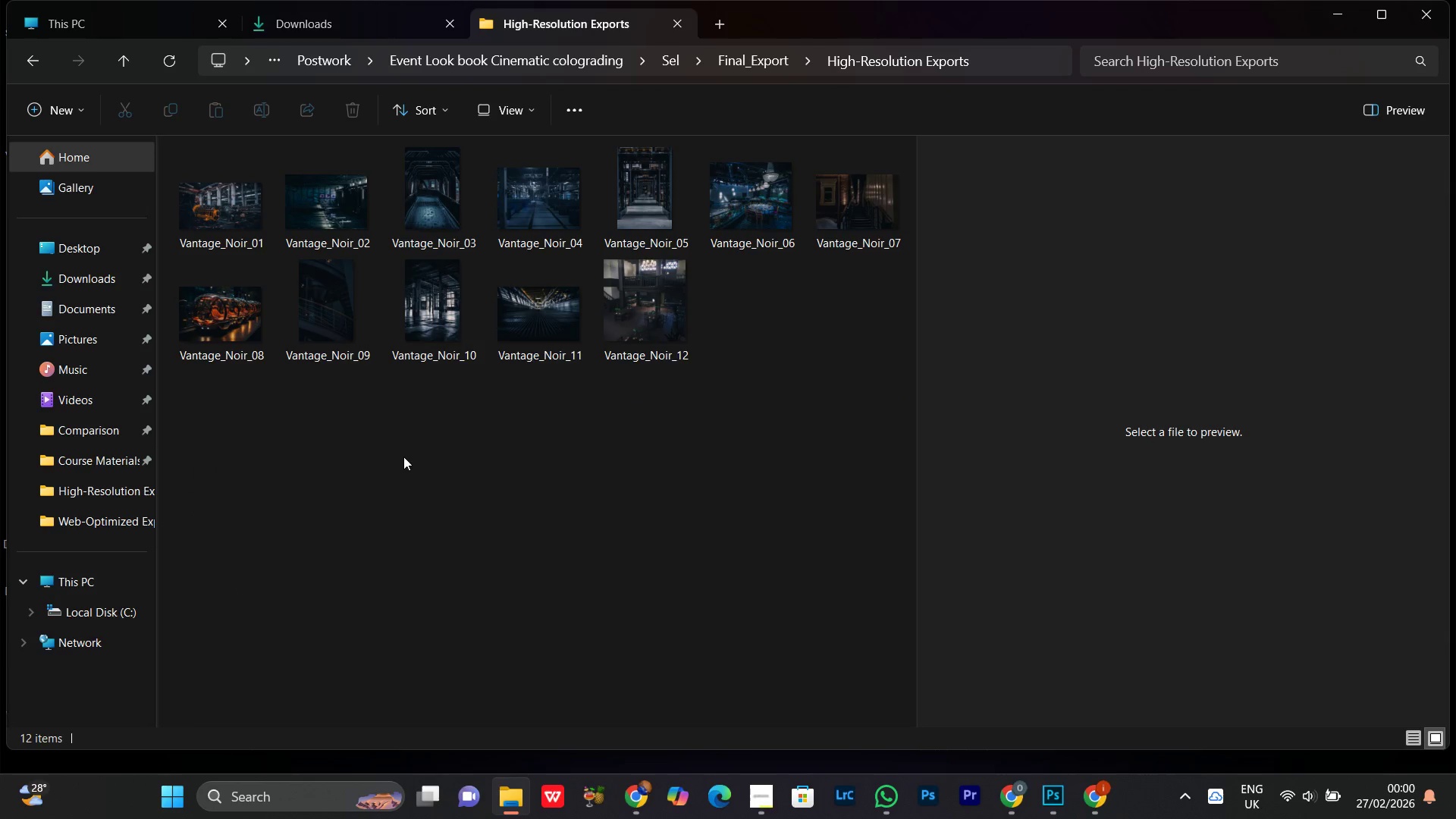 
key(Control+A)
 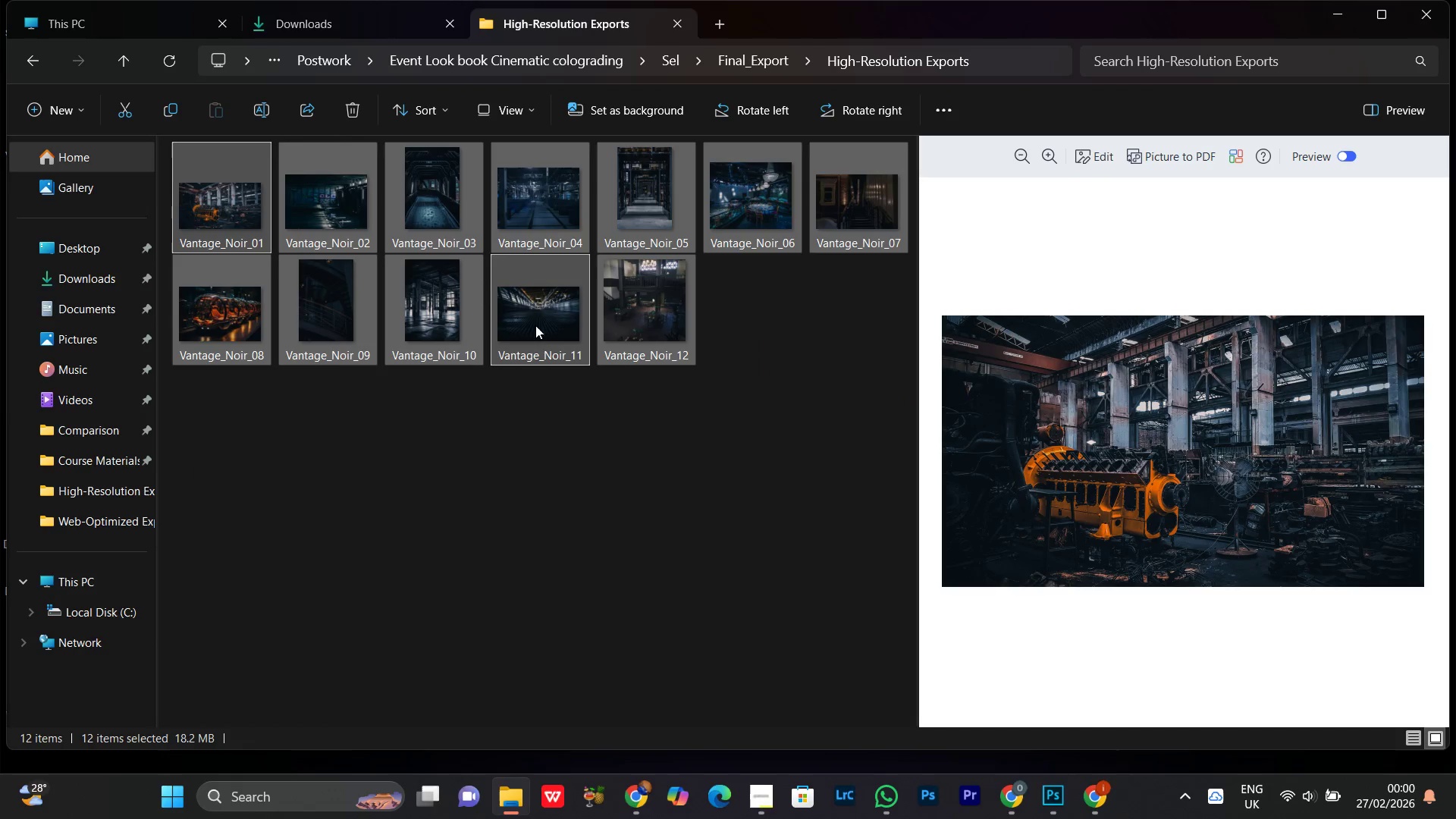 
left_click_drag(start_coordinate=[543, 311], to_coordinate=[1182, 613])
 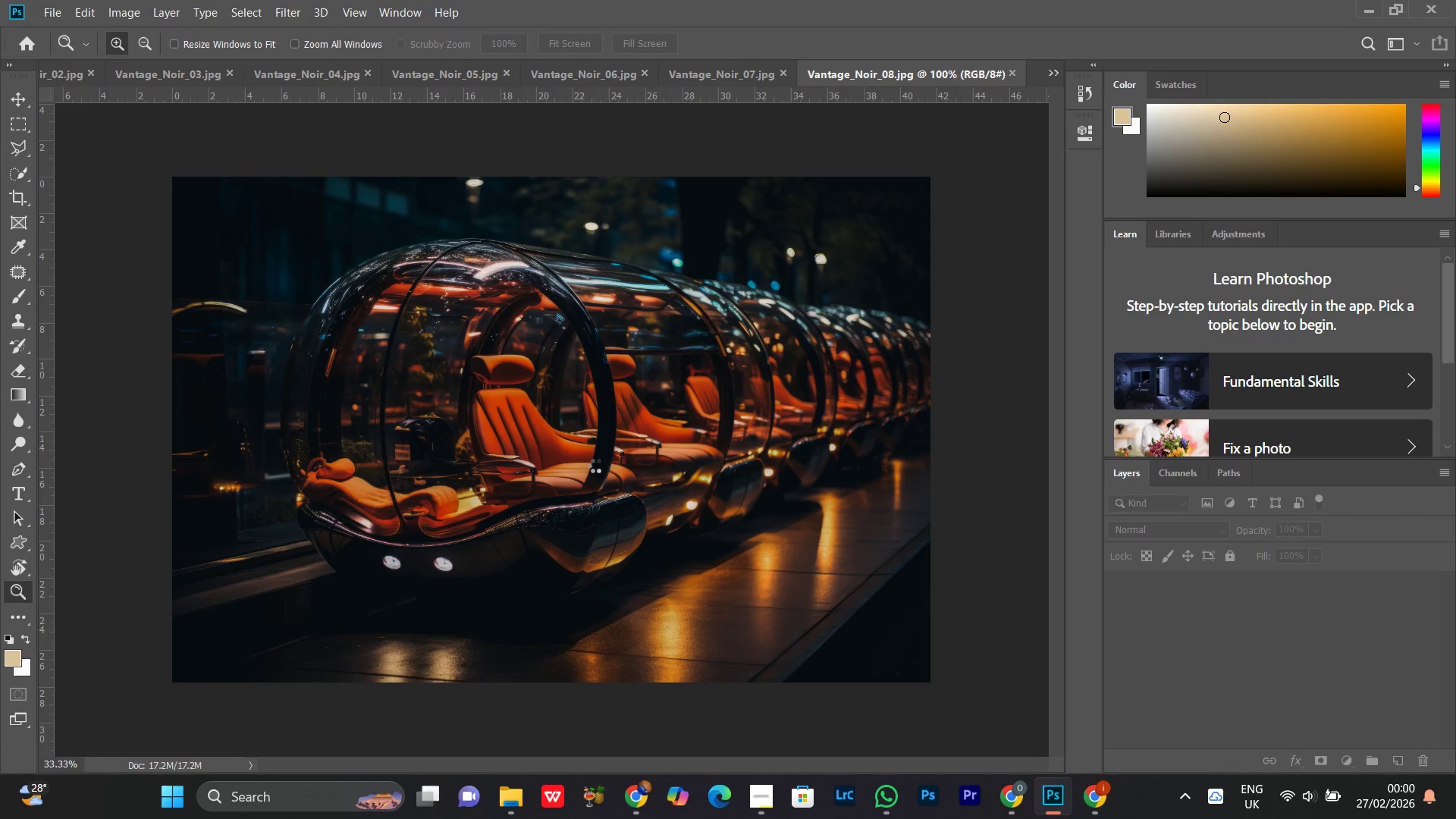 
wait(7.39)
 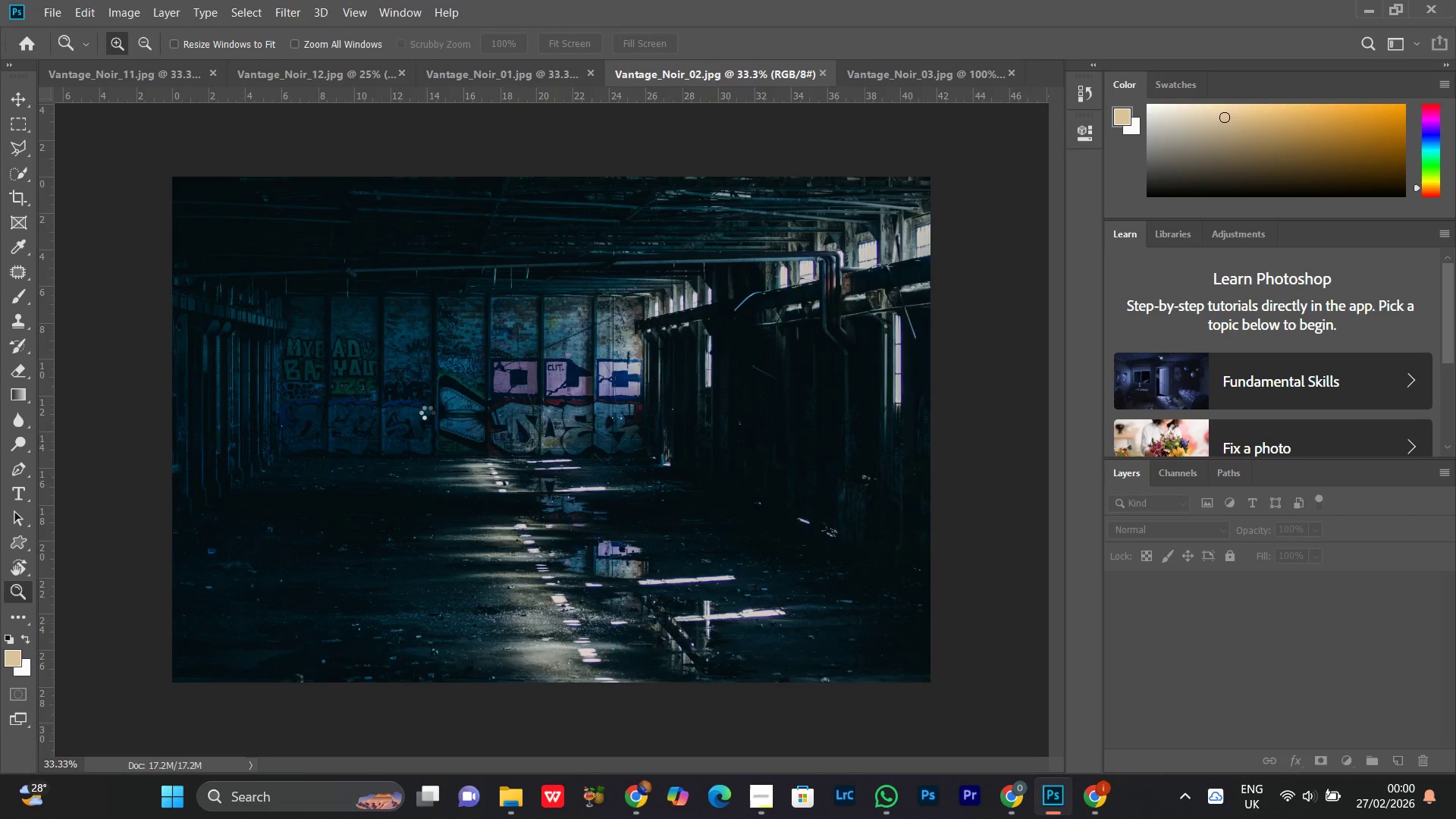 
left_click_drag(start_coordinate=[598, 420], to_coordinate=[579, 444])
 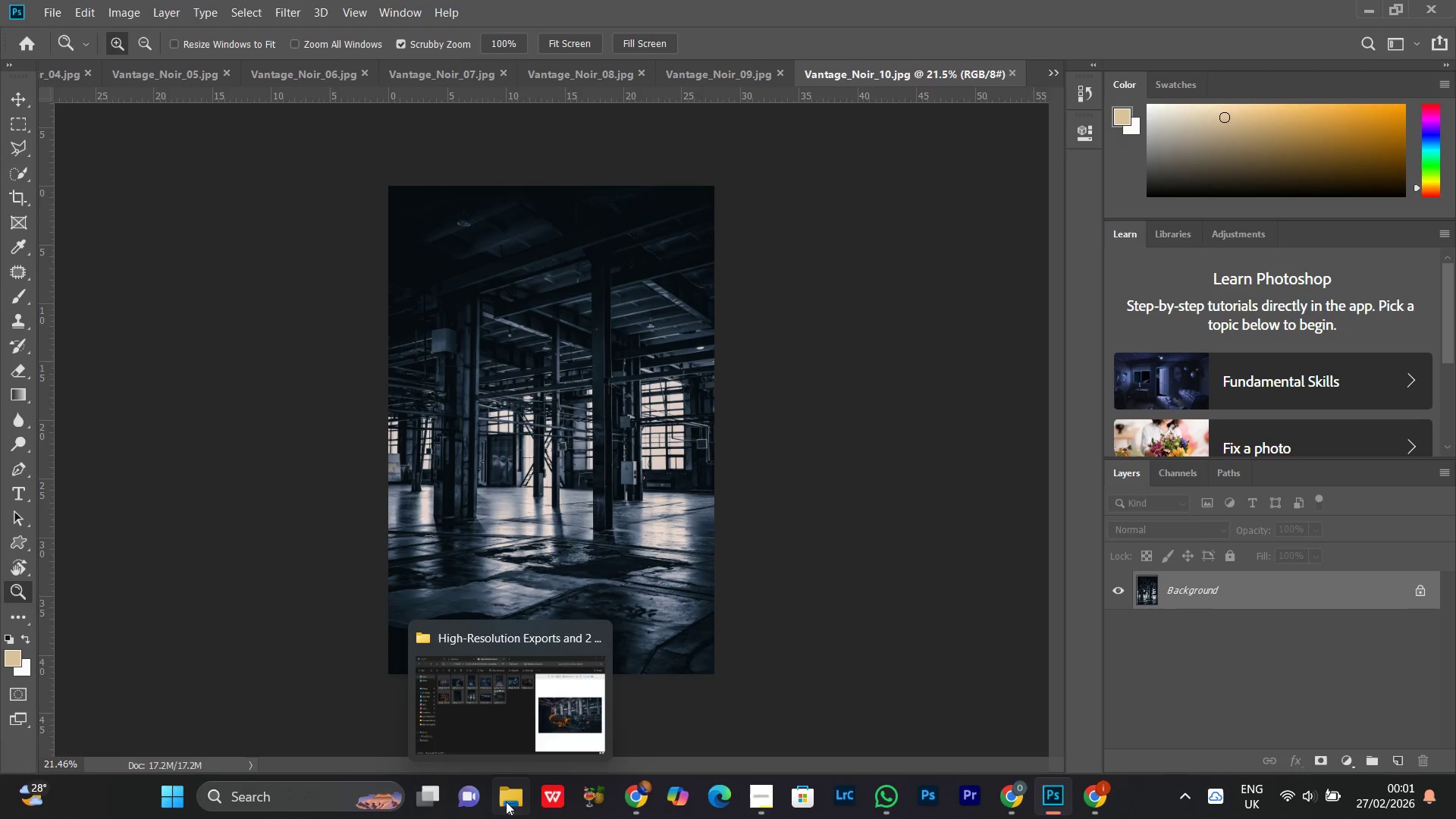 
left_click([506, 803])
 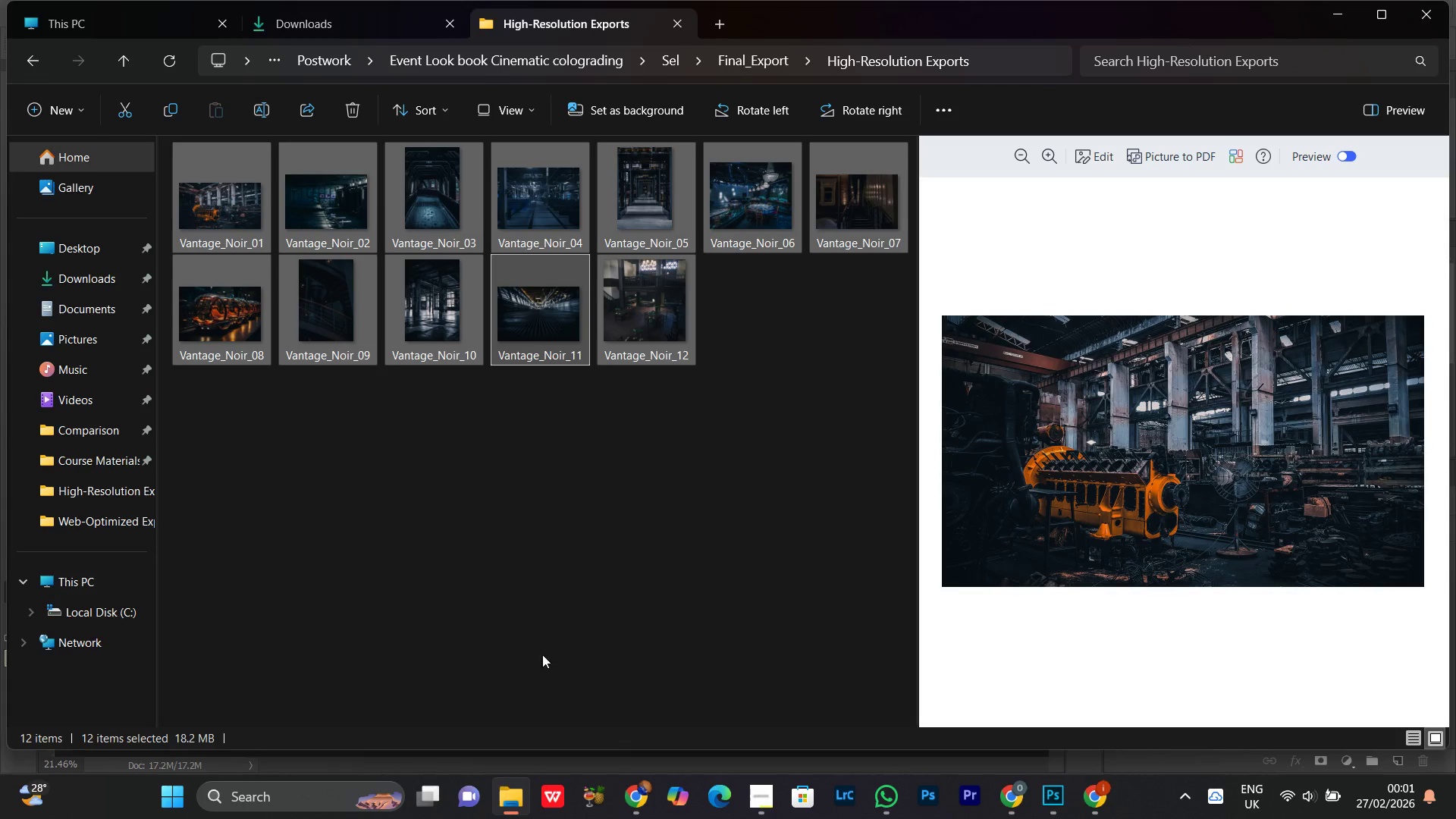 
left_click([602, 494])
 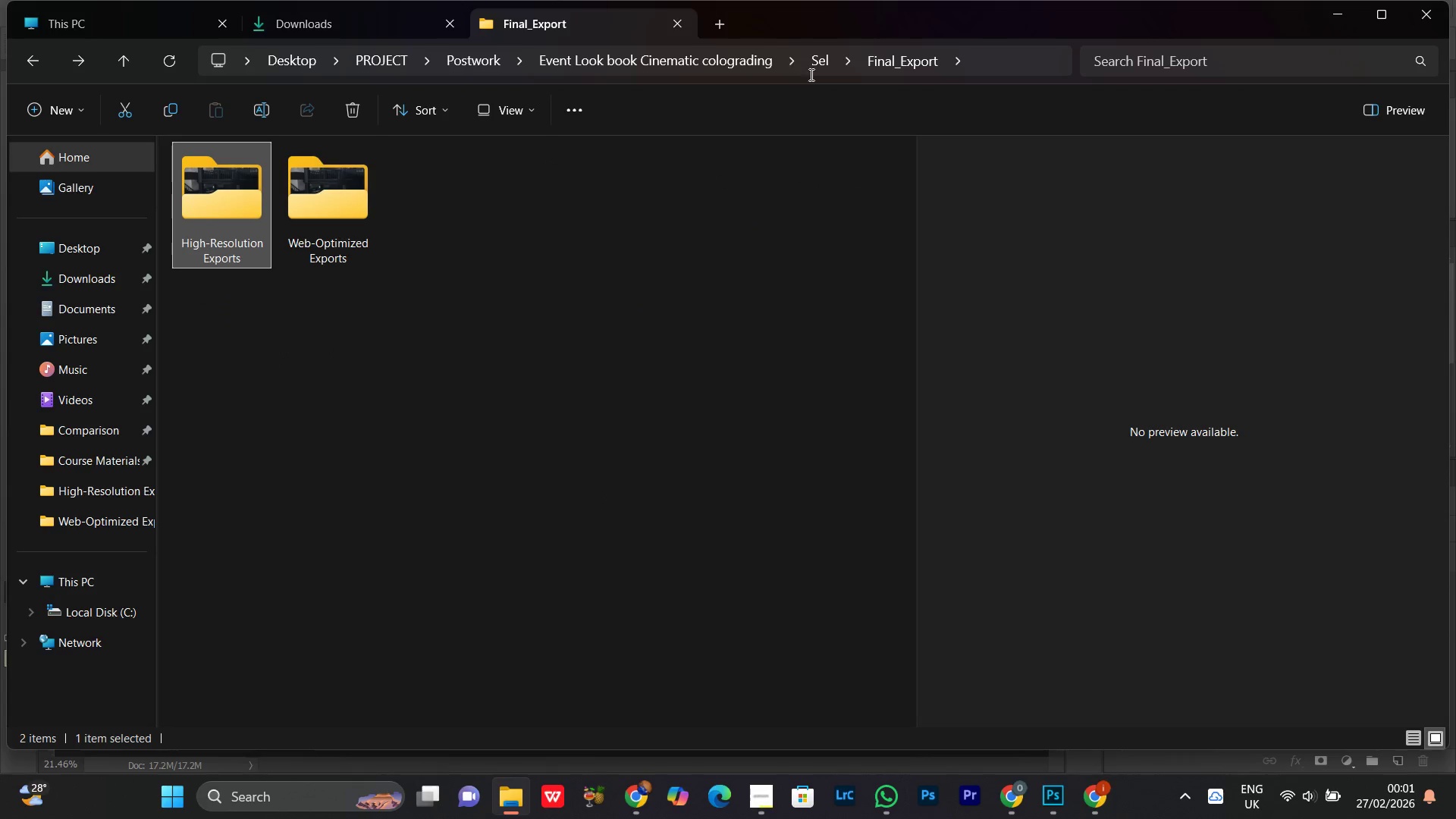 
left_click([812, 63])
 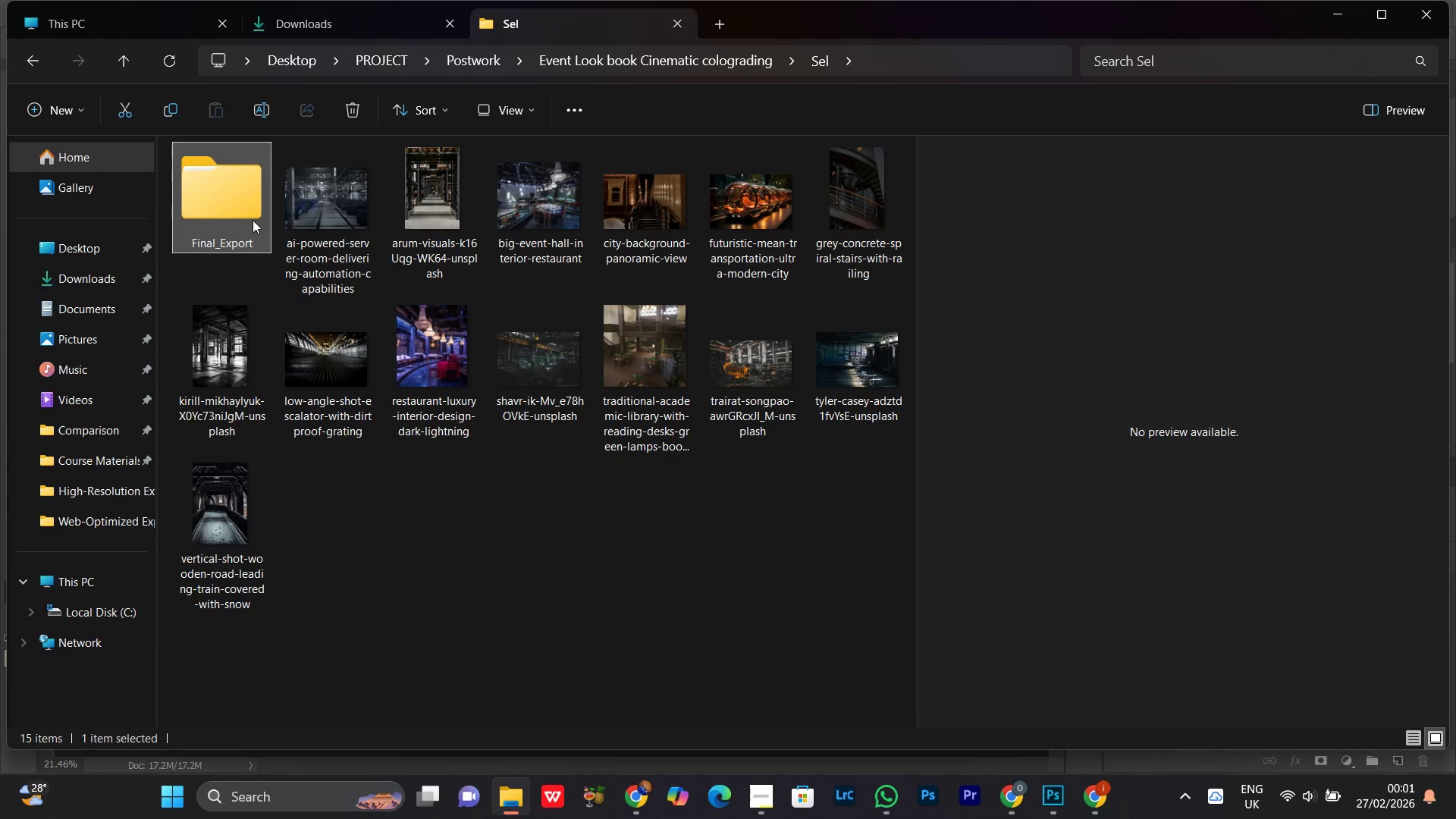 
double_click([234, 193])
 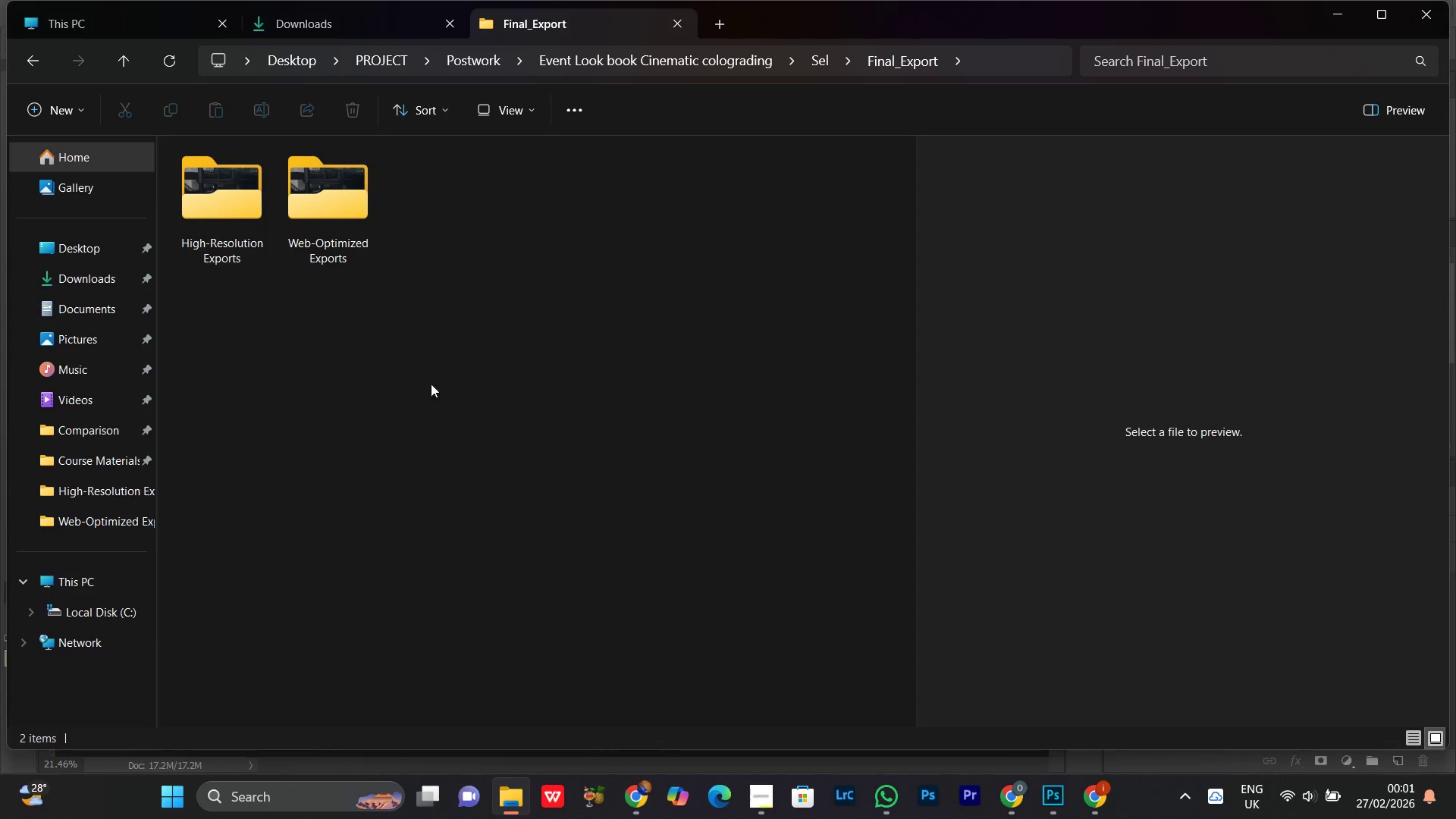 
left_click([444, 400])
 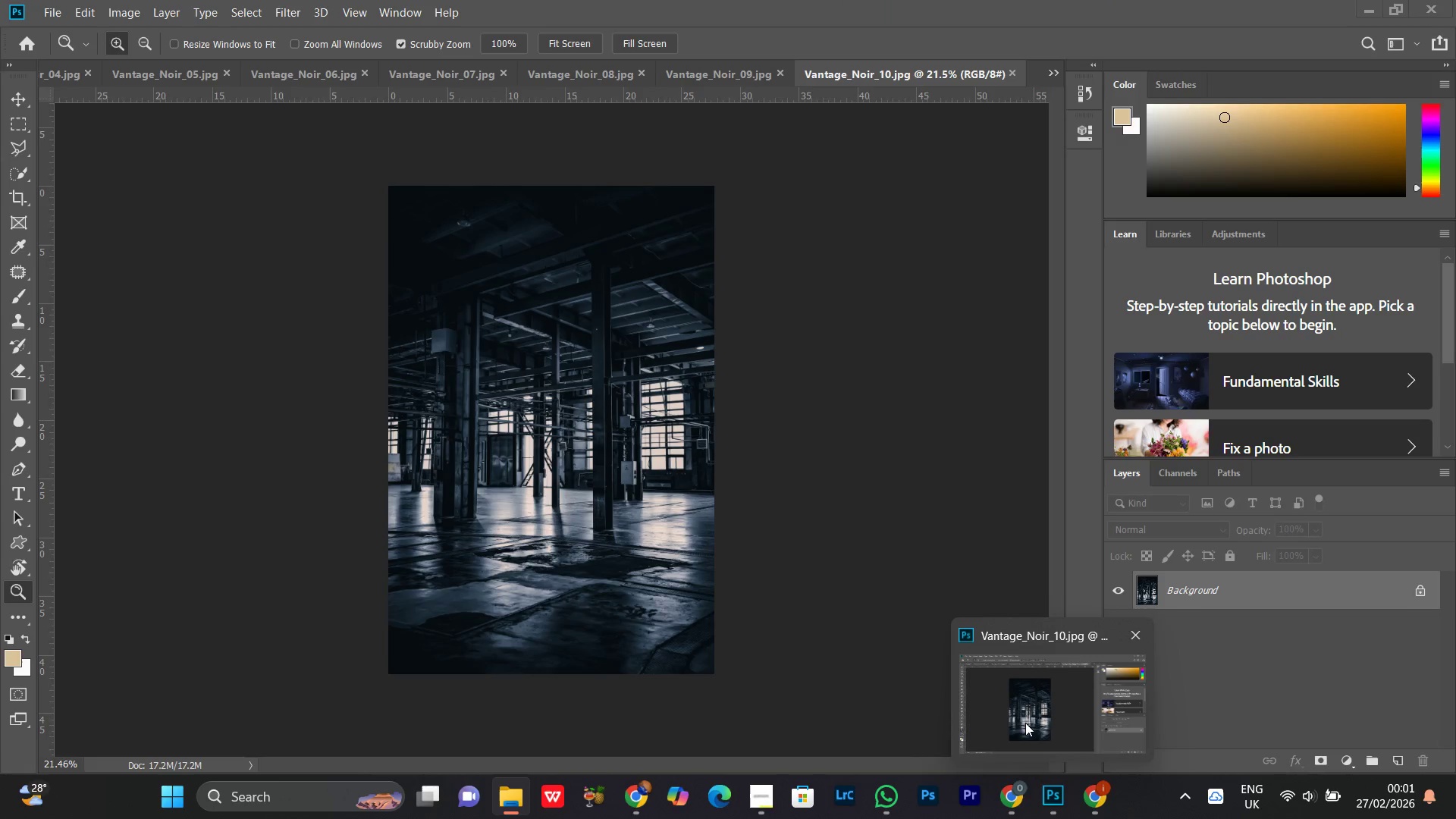 
wait(9.8)
 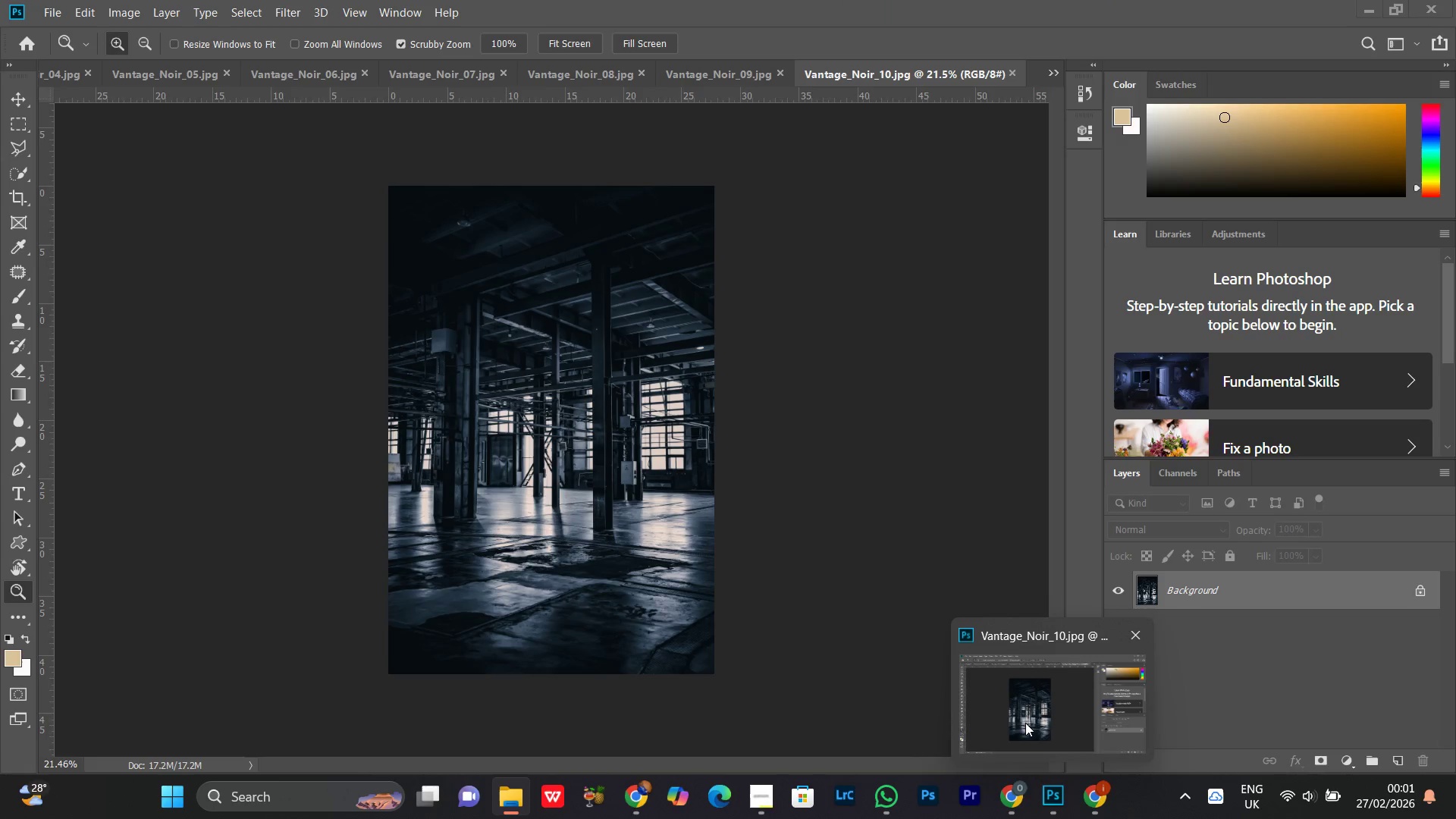 
left_click([227, 335])
 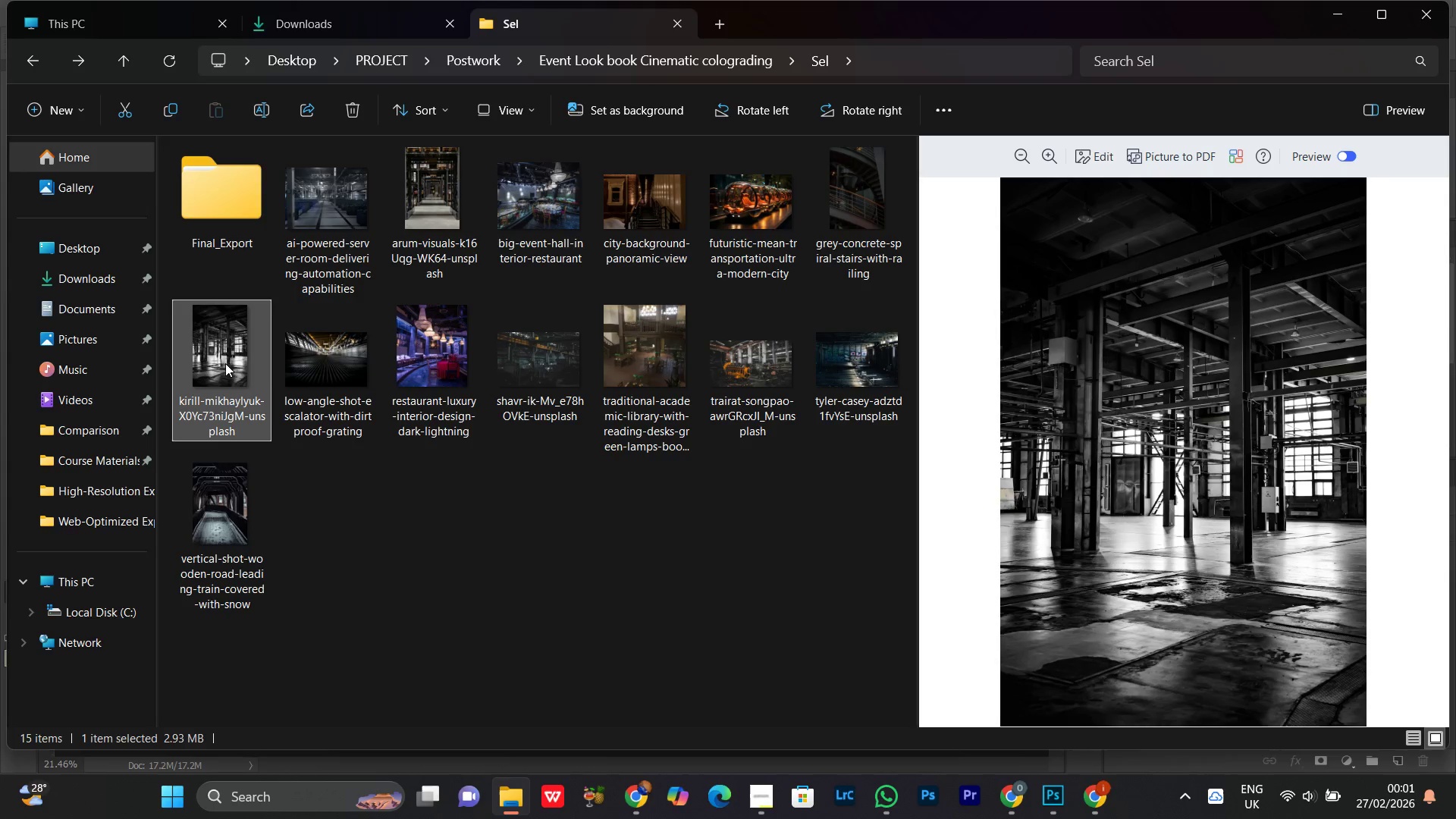 
left_click_drag(start_coordinate=[228, 350], to_coordinate=[550, 440])
 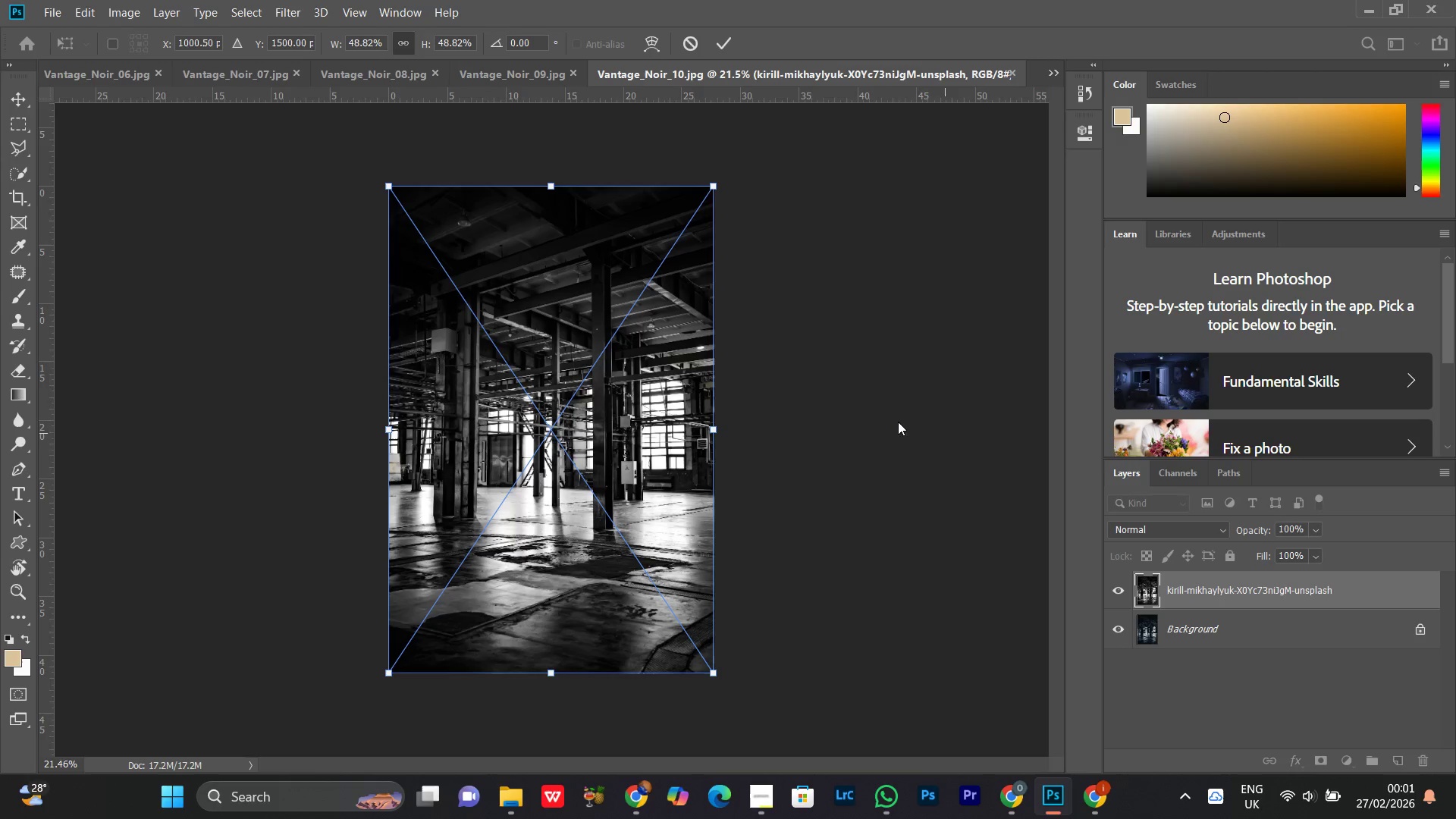 
key(Enter)
 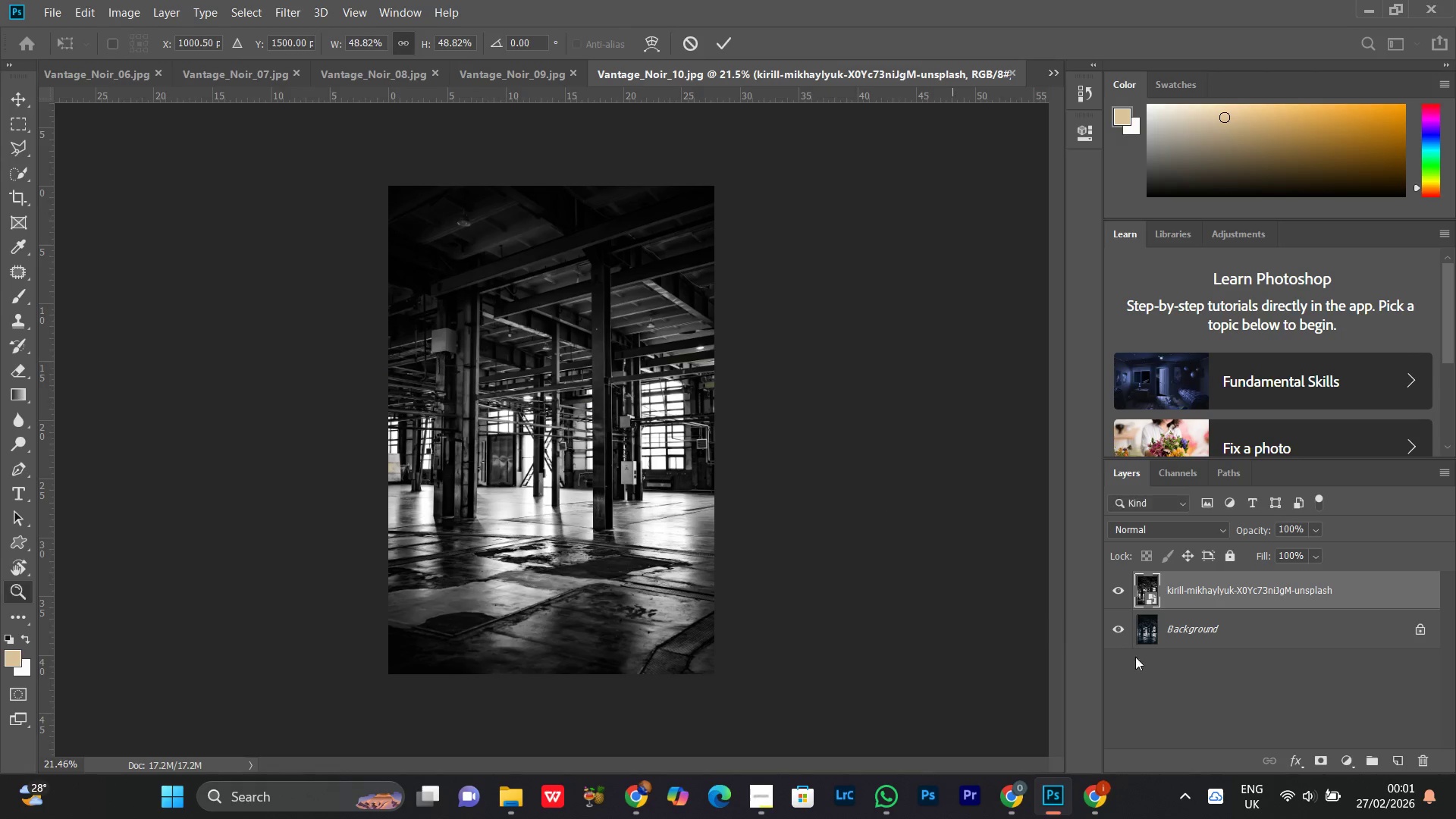 
hold_key(key=ControlLeft, duration=0.55)
 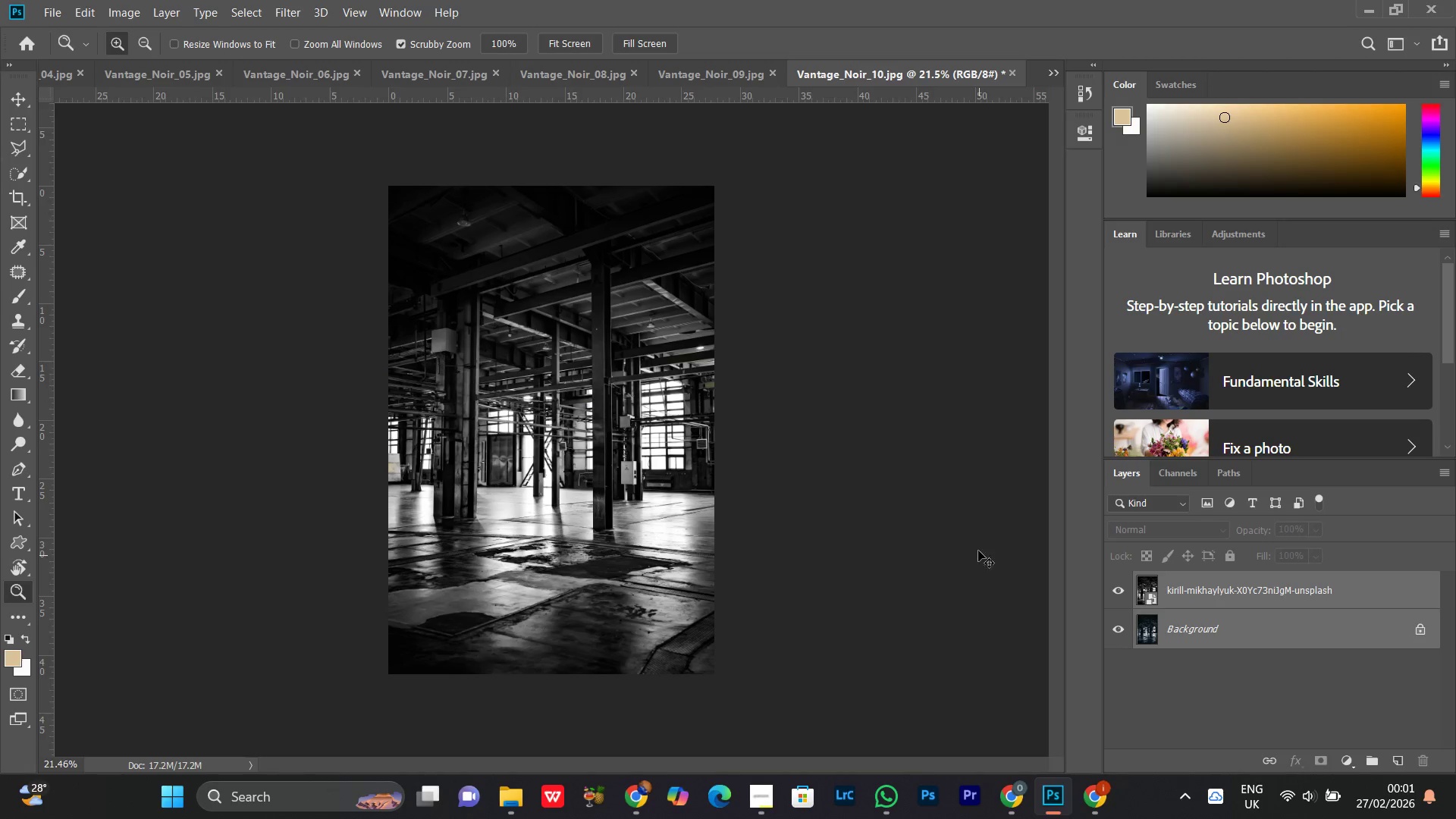 
hold_key(key=ControlLeft, duration=0.84)
 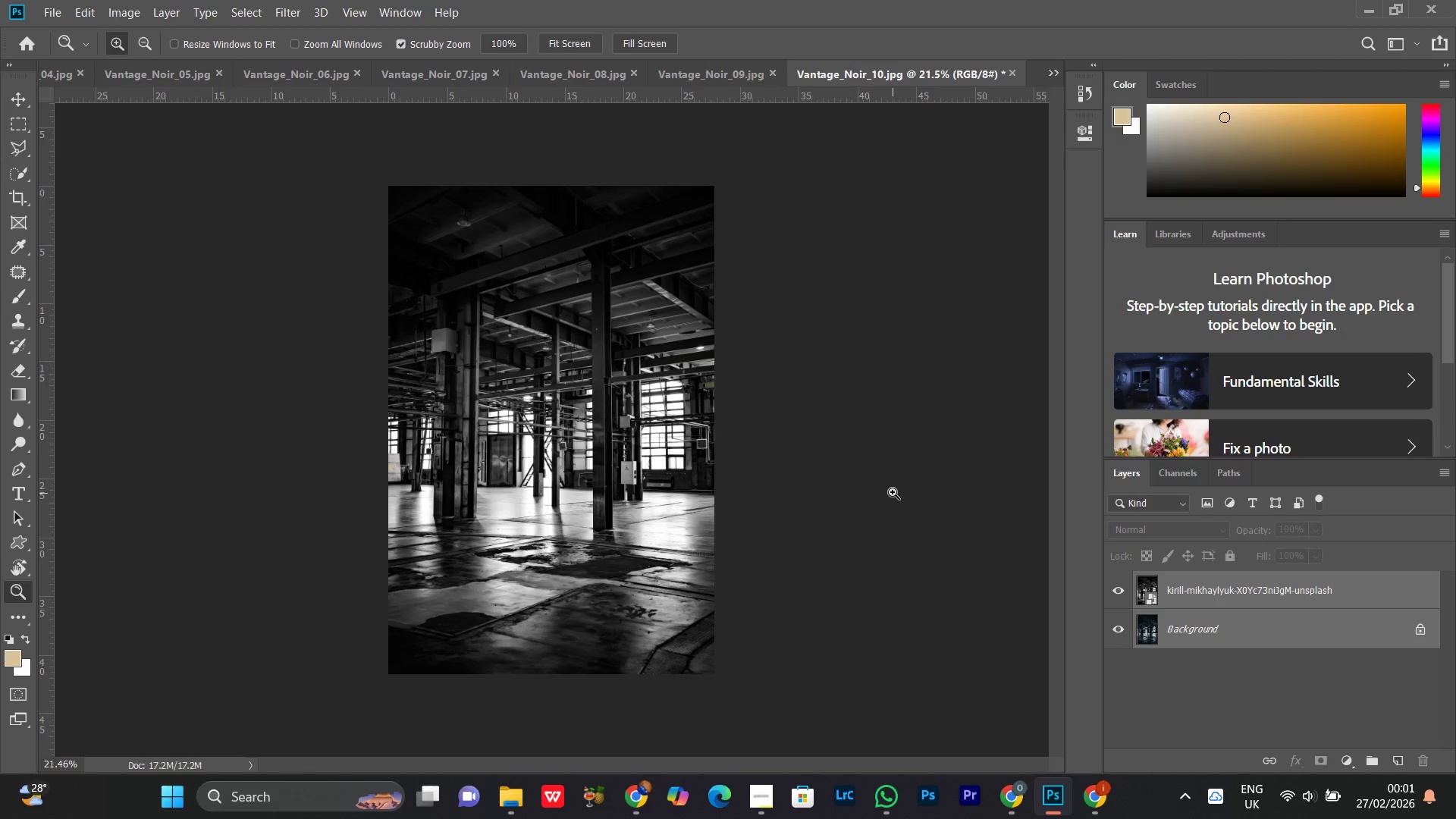 
key(Control+T)
 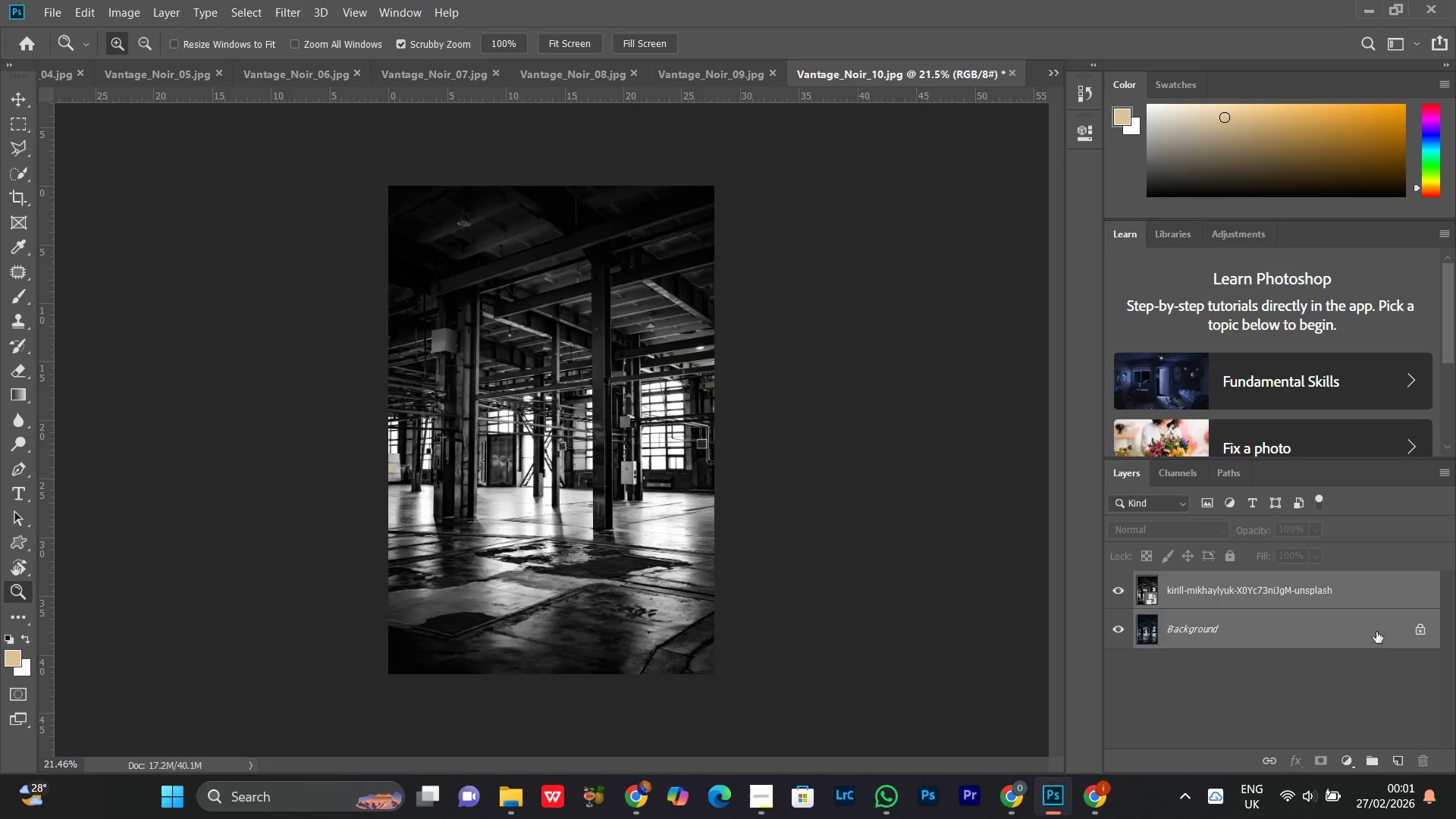 
double_click([1329, 625])
 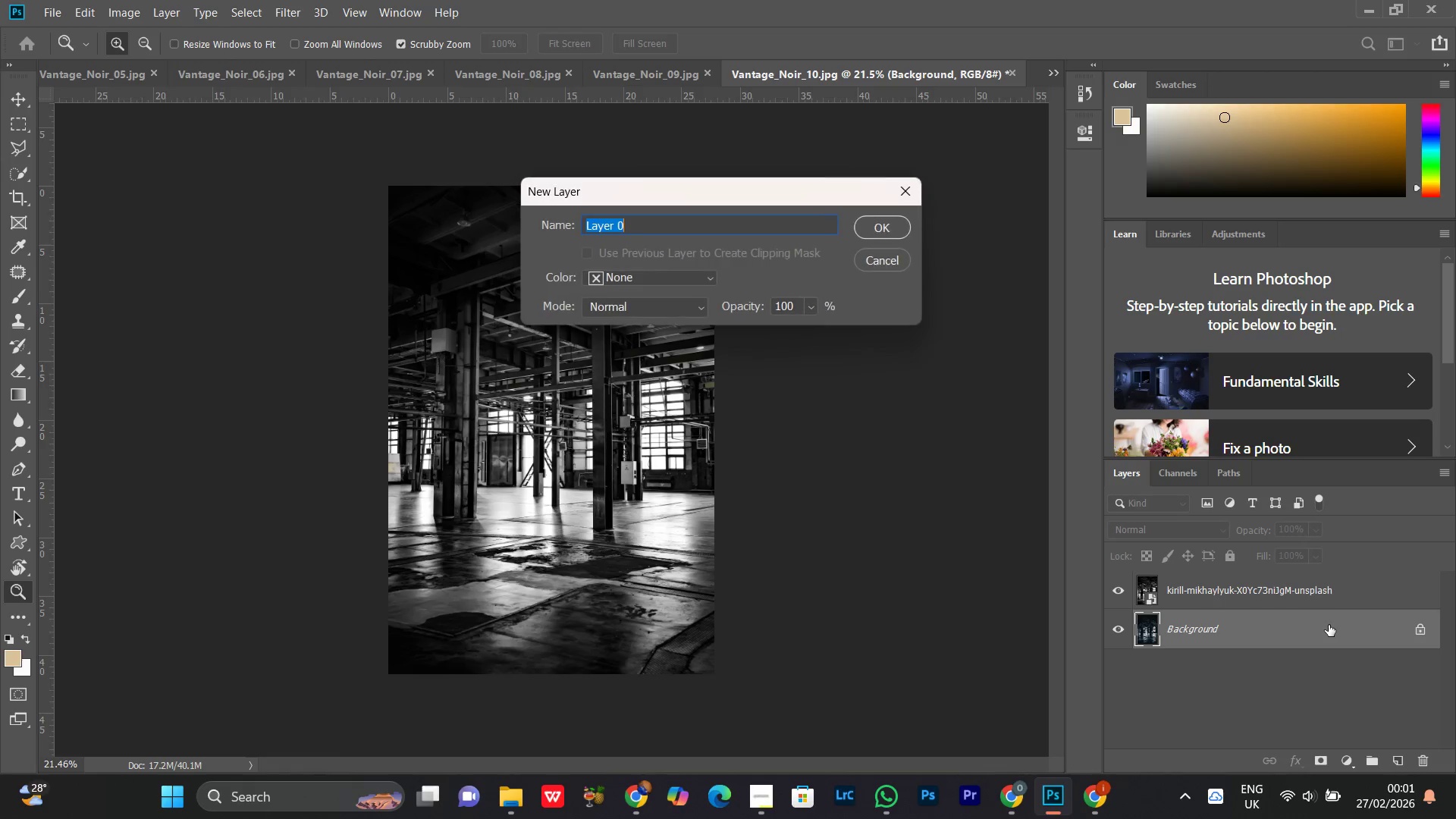 
key(Enter)
 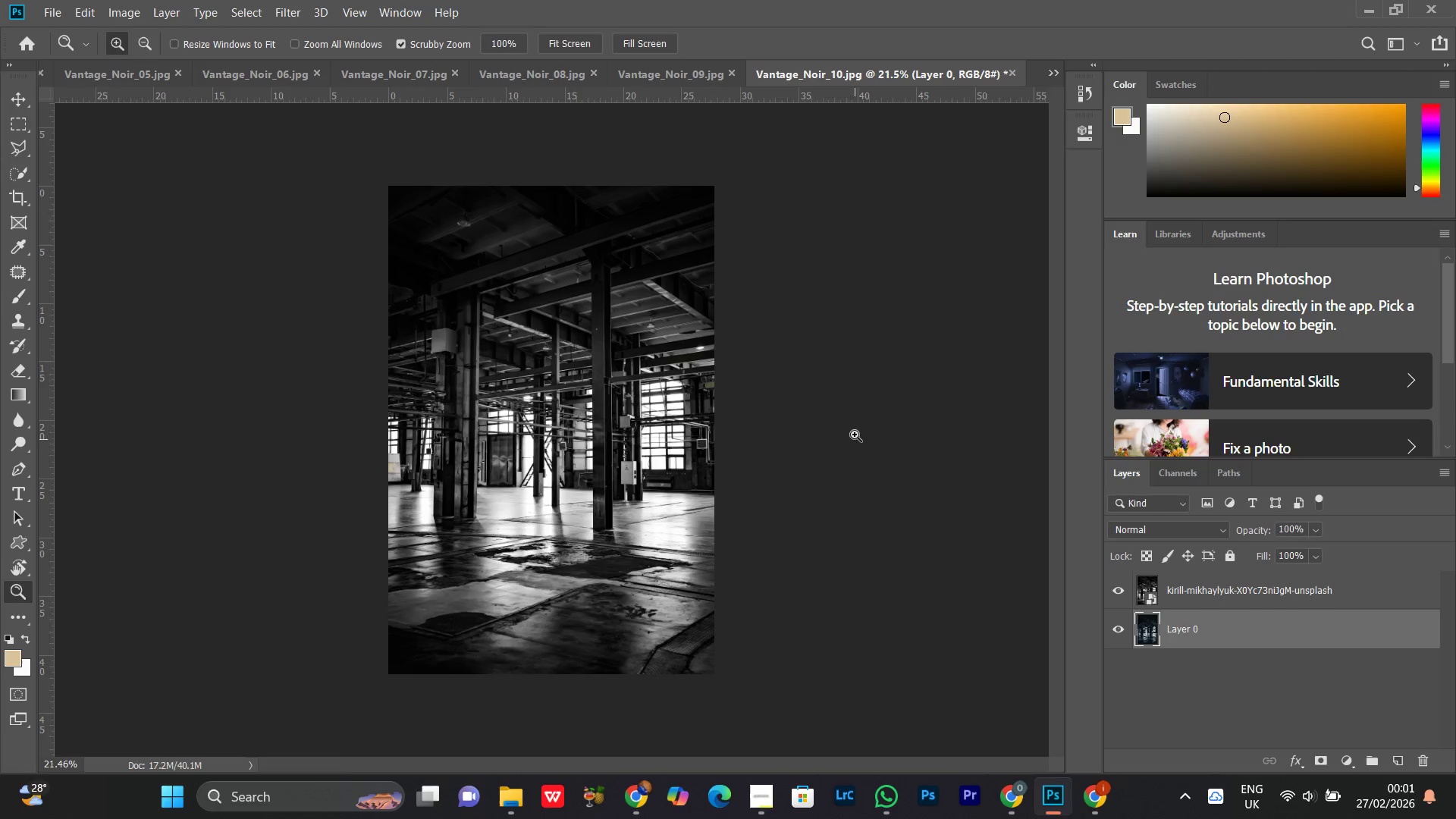 
key(Control+A)
 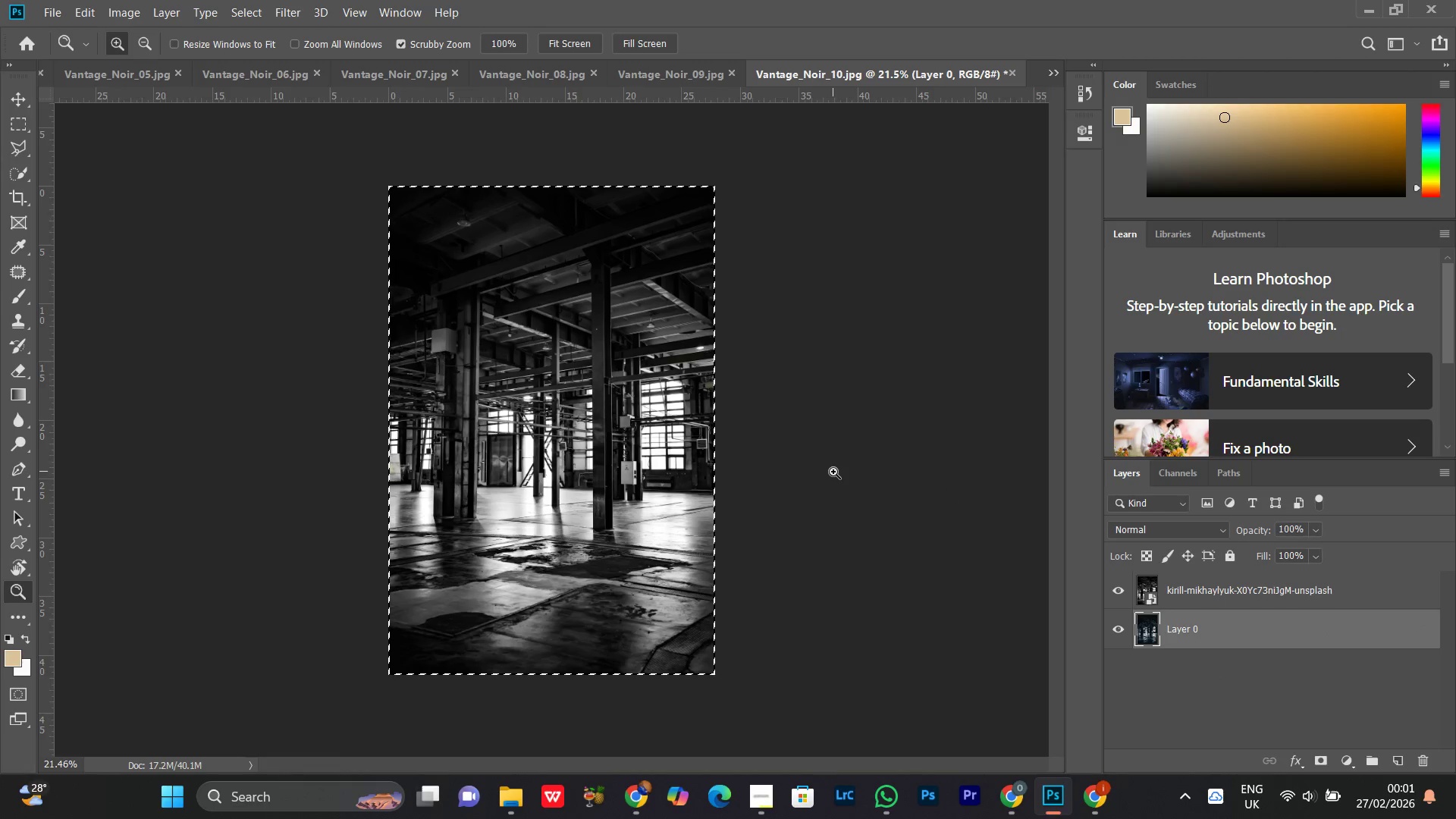 
key(Control+D)
 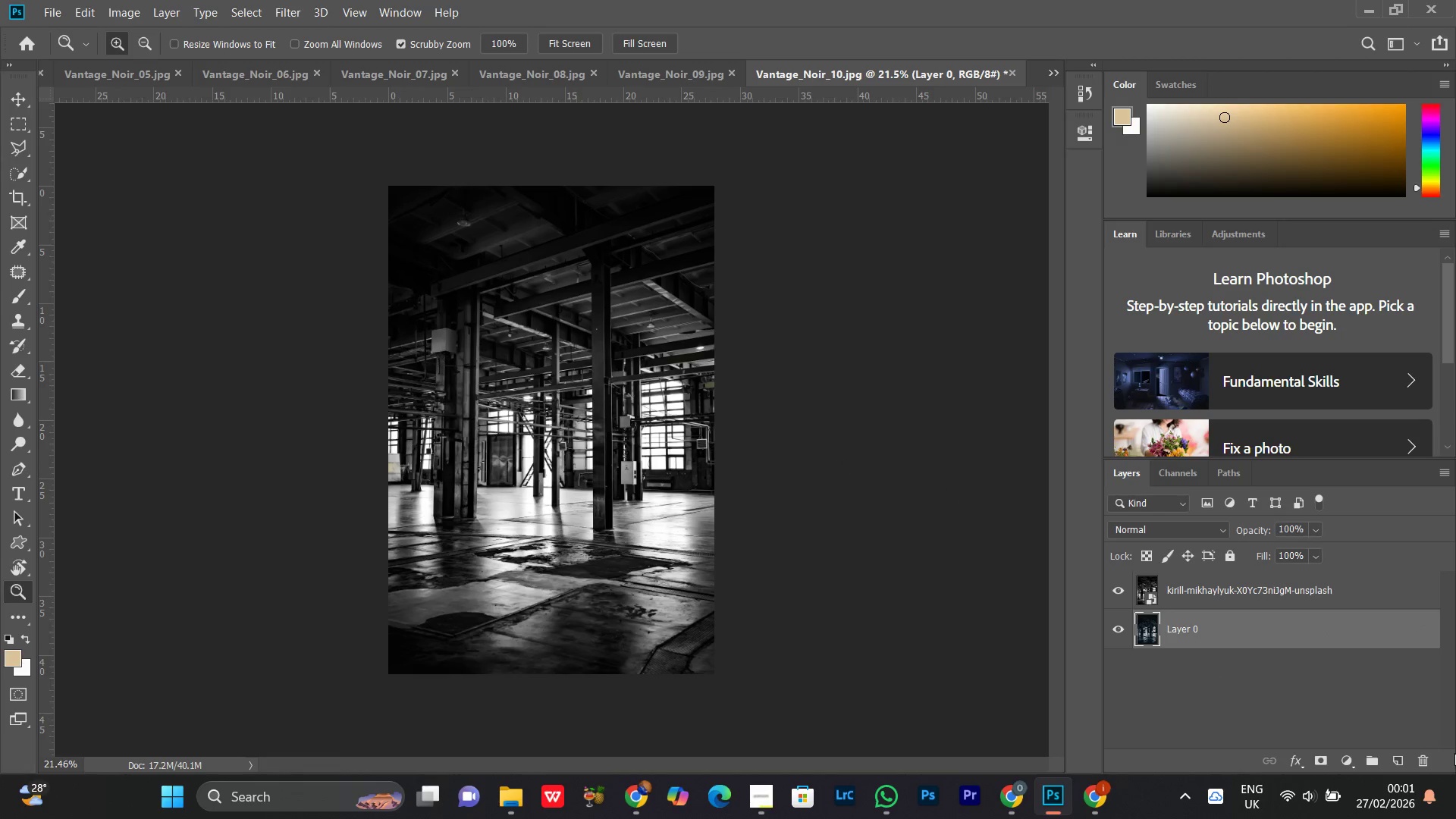 
hold_key(key=ControlLeft, duration=0.67)
left_click([1232, 588])
 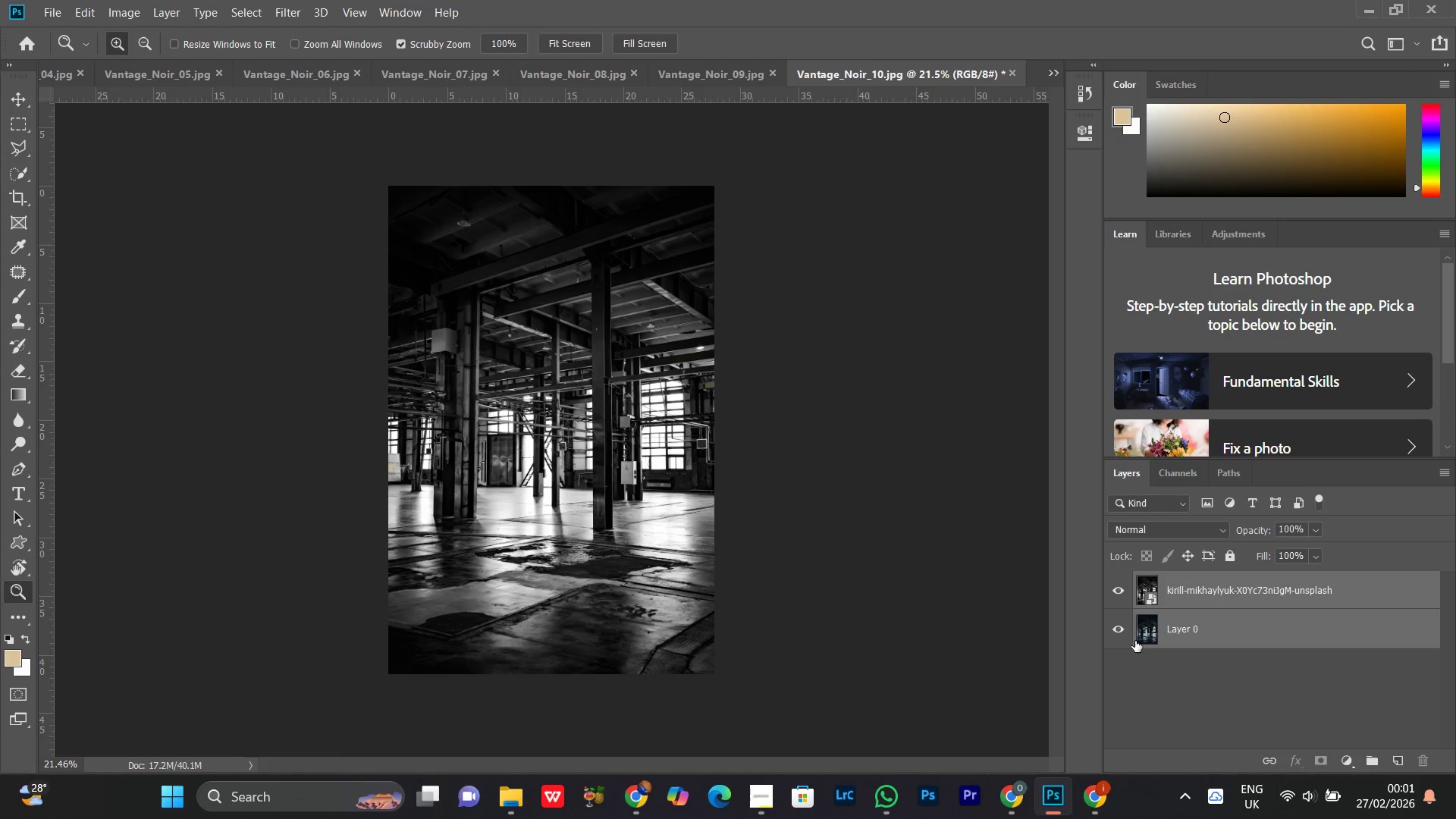 
key(Control+T)
 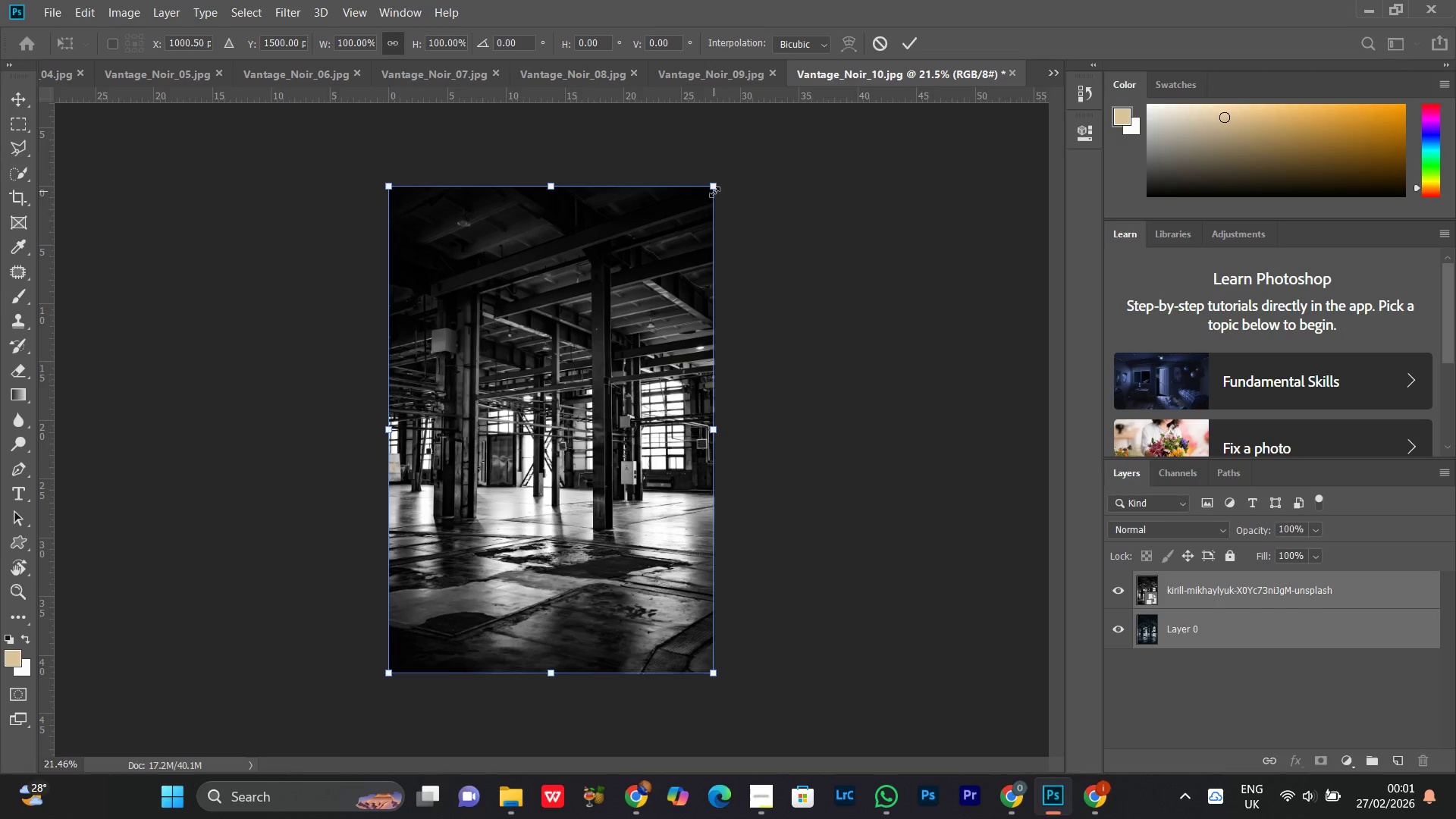 
left_click_drag(start_coordinate=[714, 187], to_coordinate=[535, 401])
 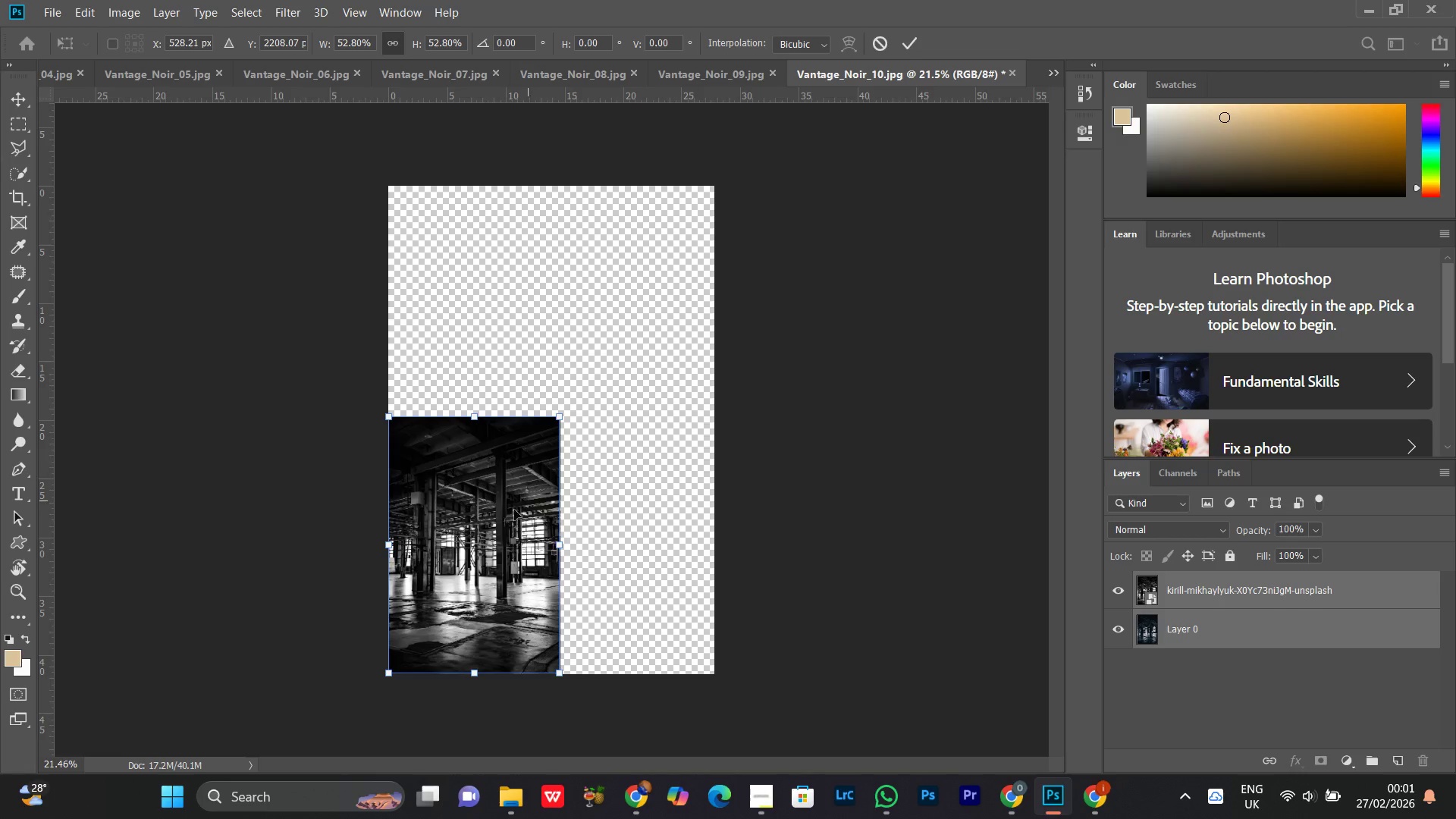 
left_click_drag(start_coordinate=[508, 514], to_coordinate=[504, 397])
 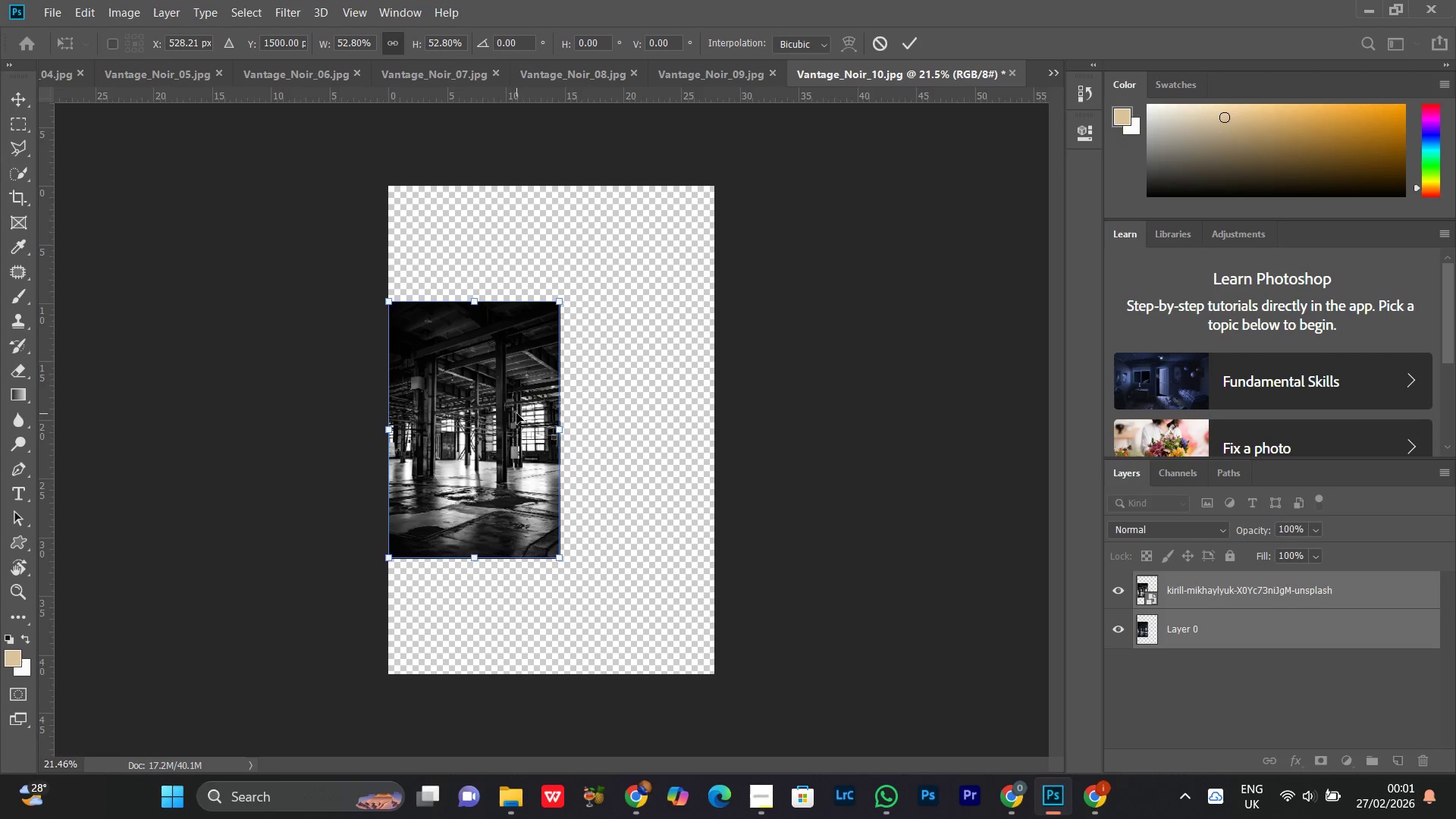 
key(Enter)
 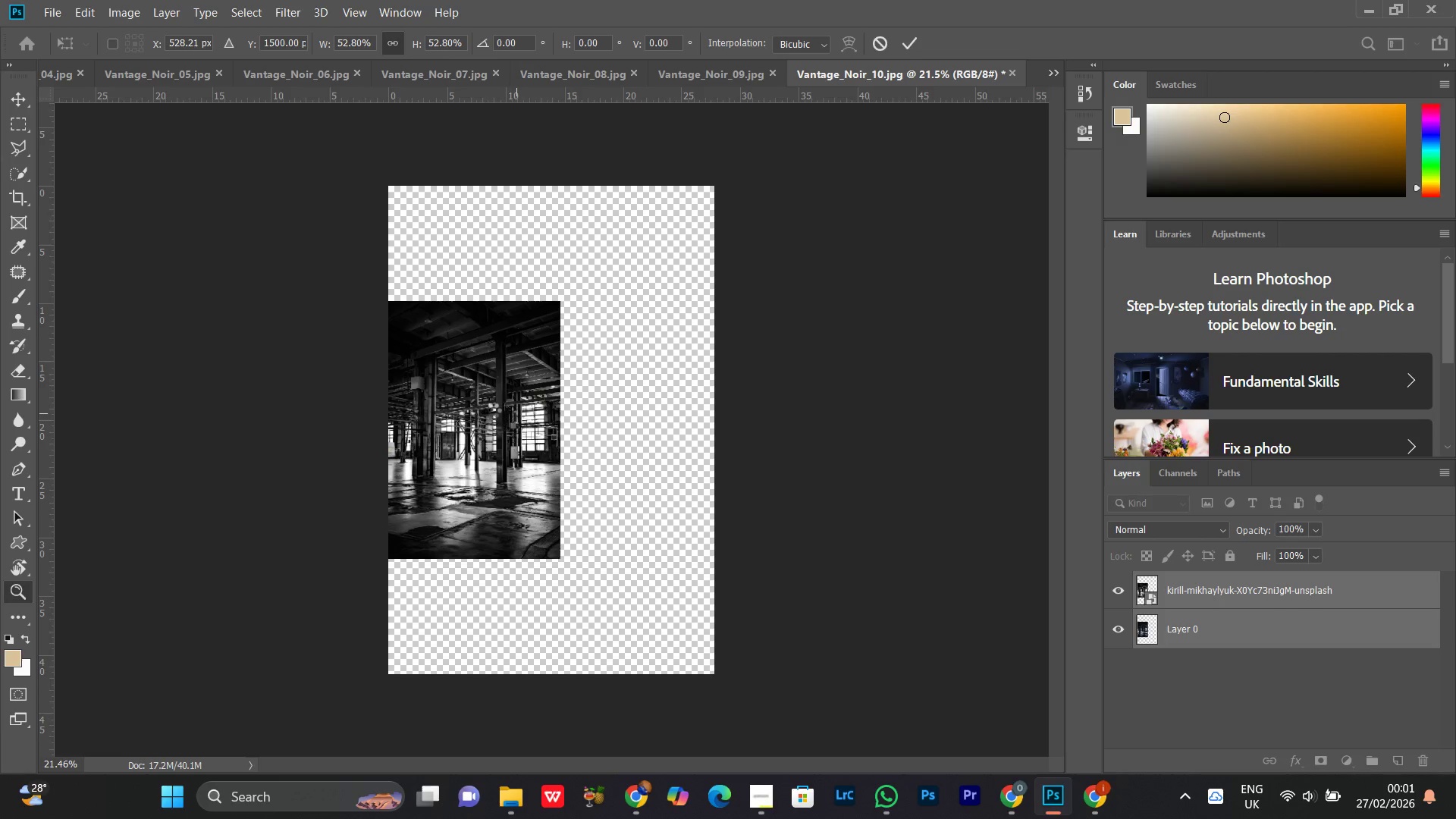 
right_click([492, 406])
 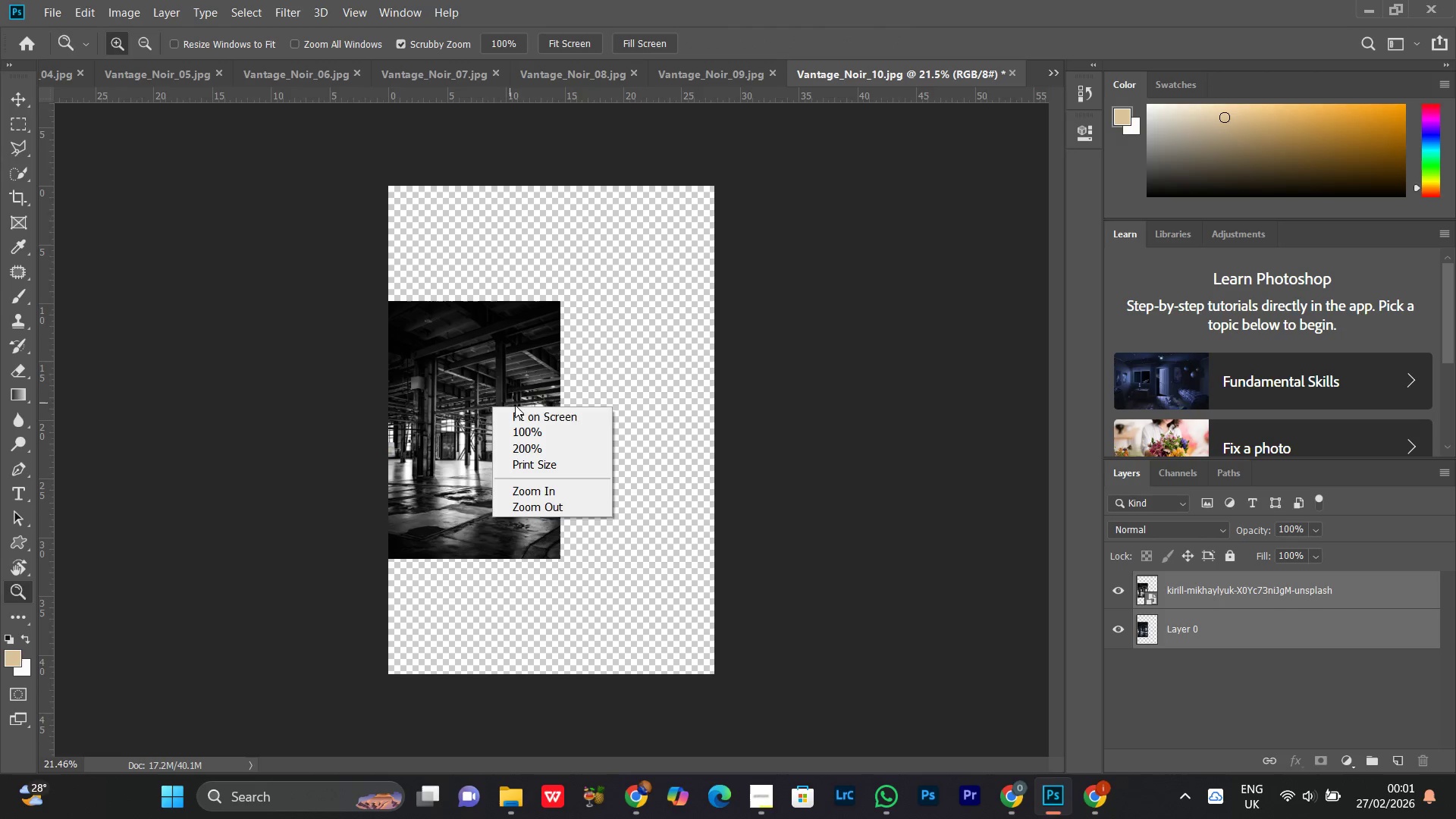 
left_click([483, 380])
 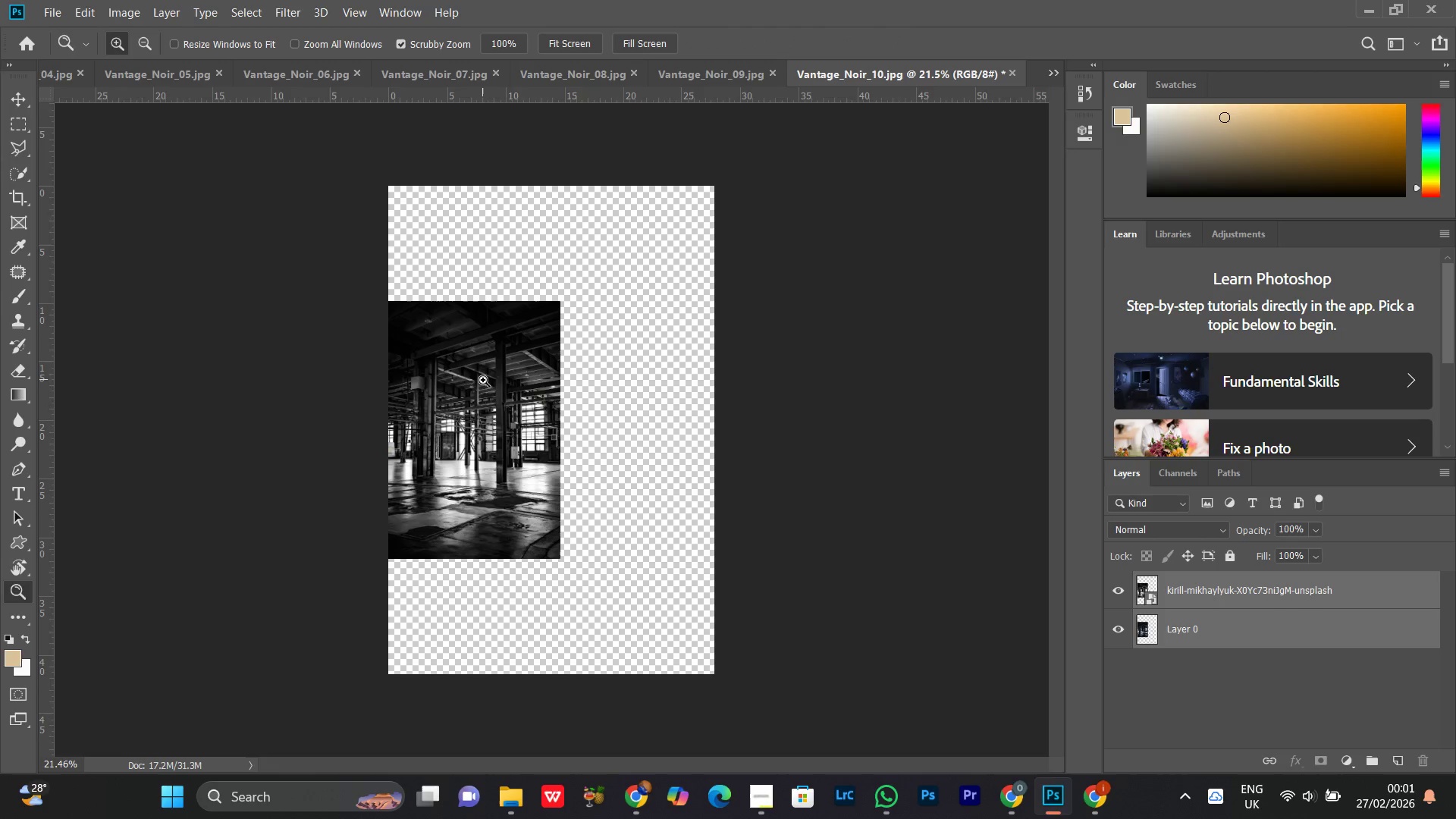 
right_click([483, 380])
 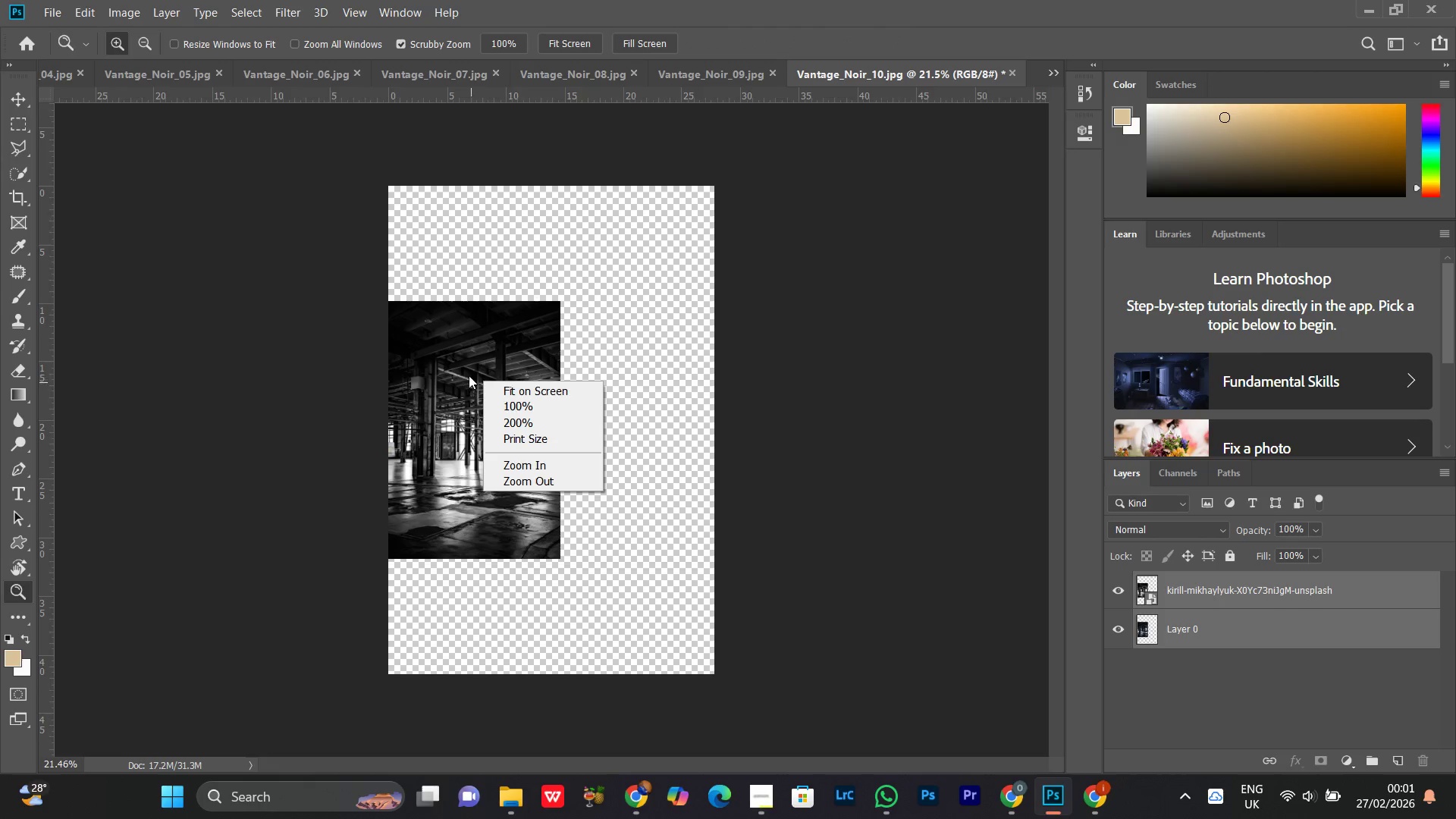 
left_click([469, 375])
 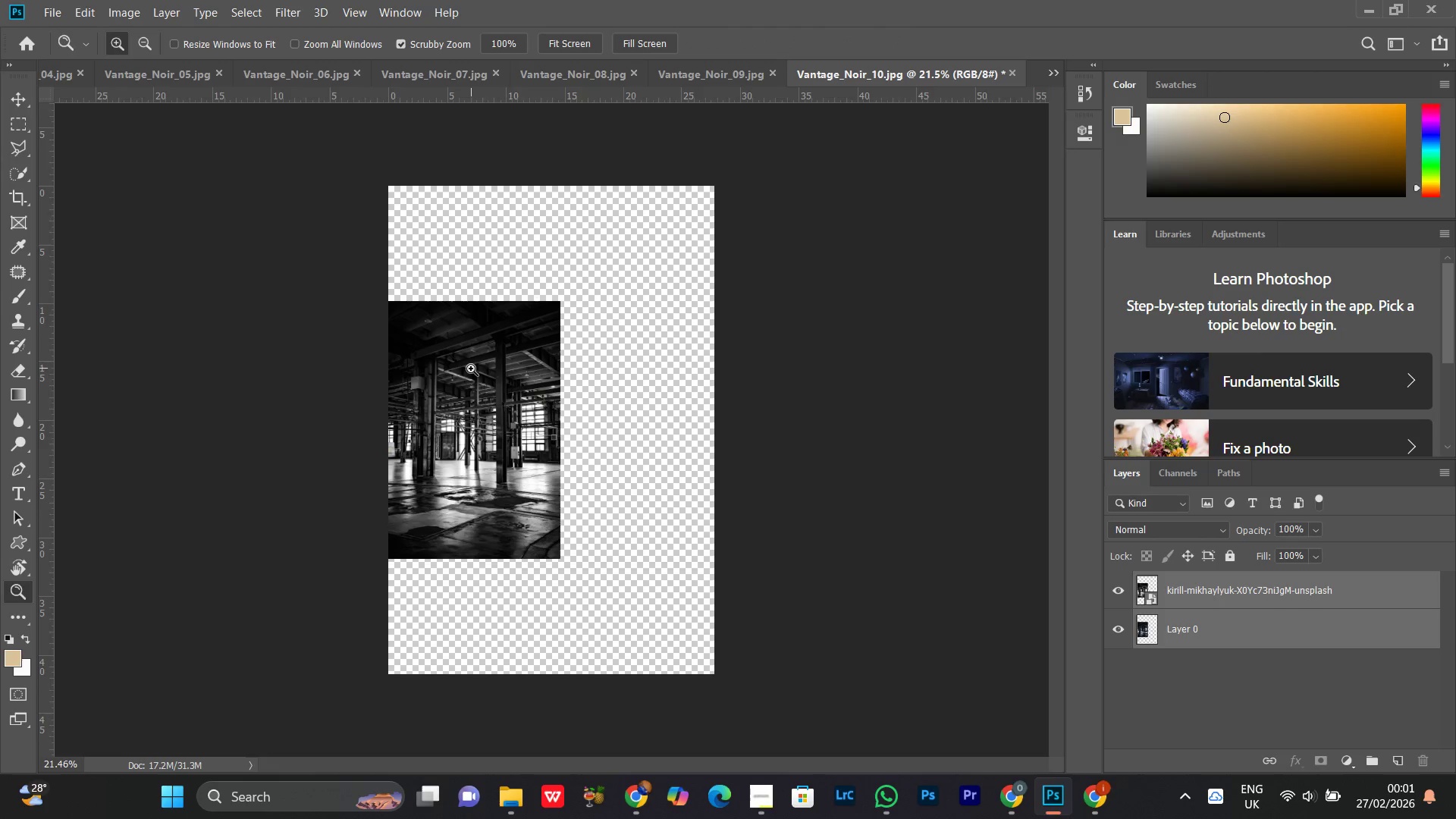 
key(V)
 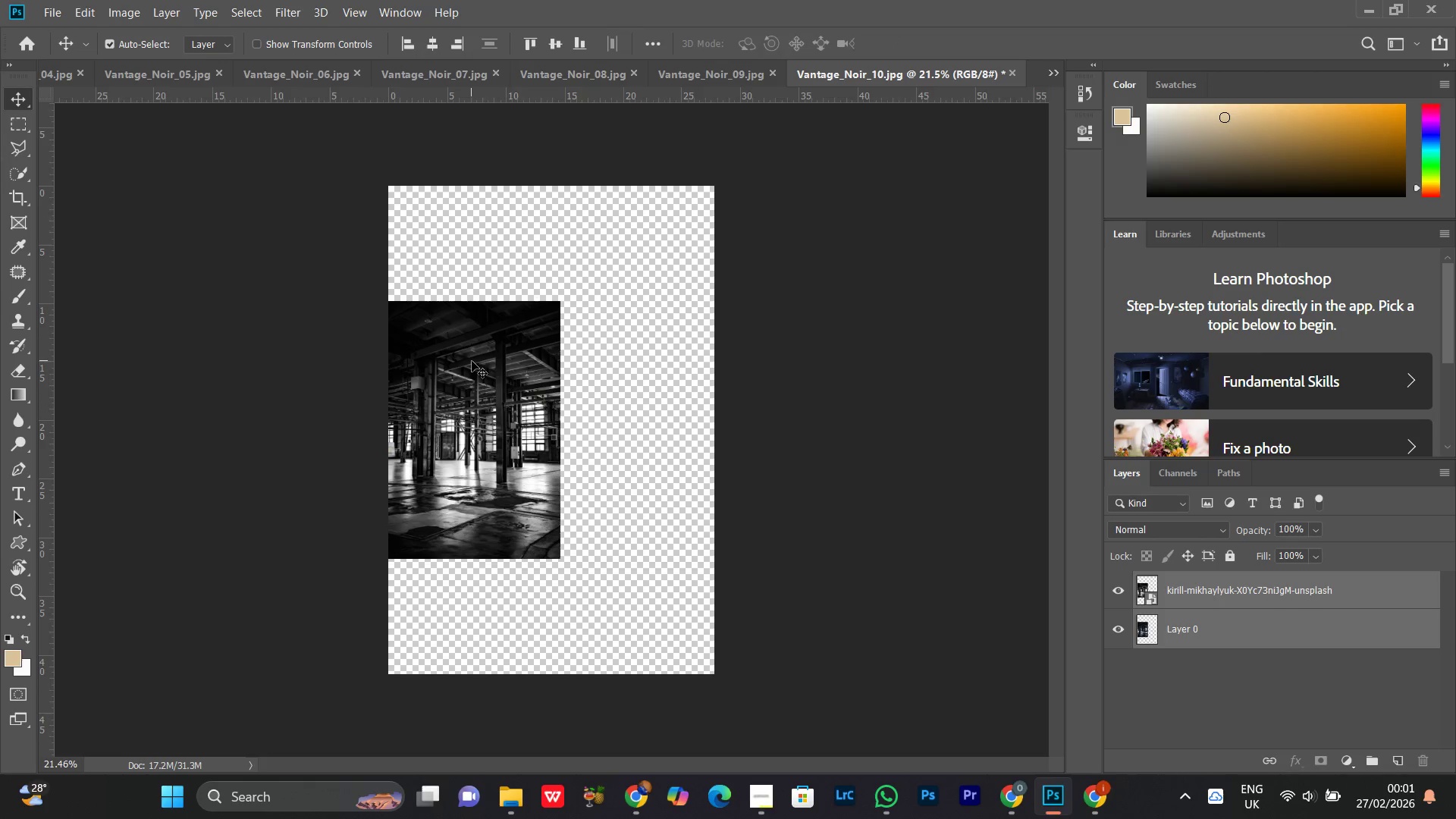 
right_click([472, 361])
 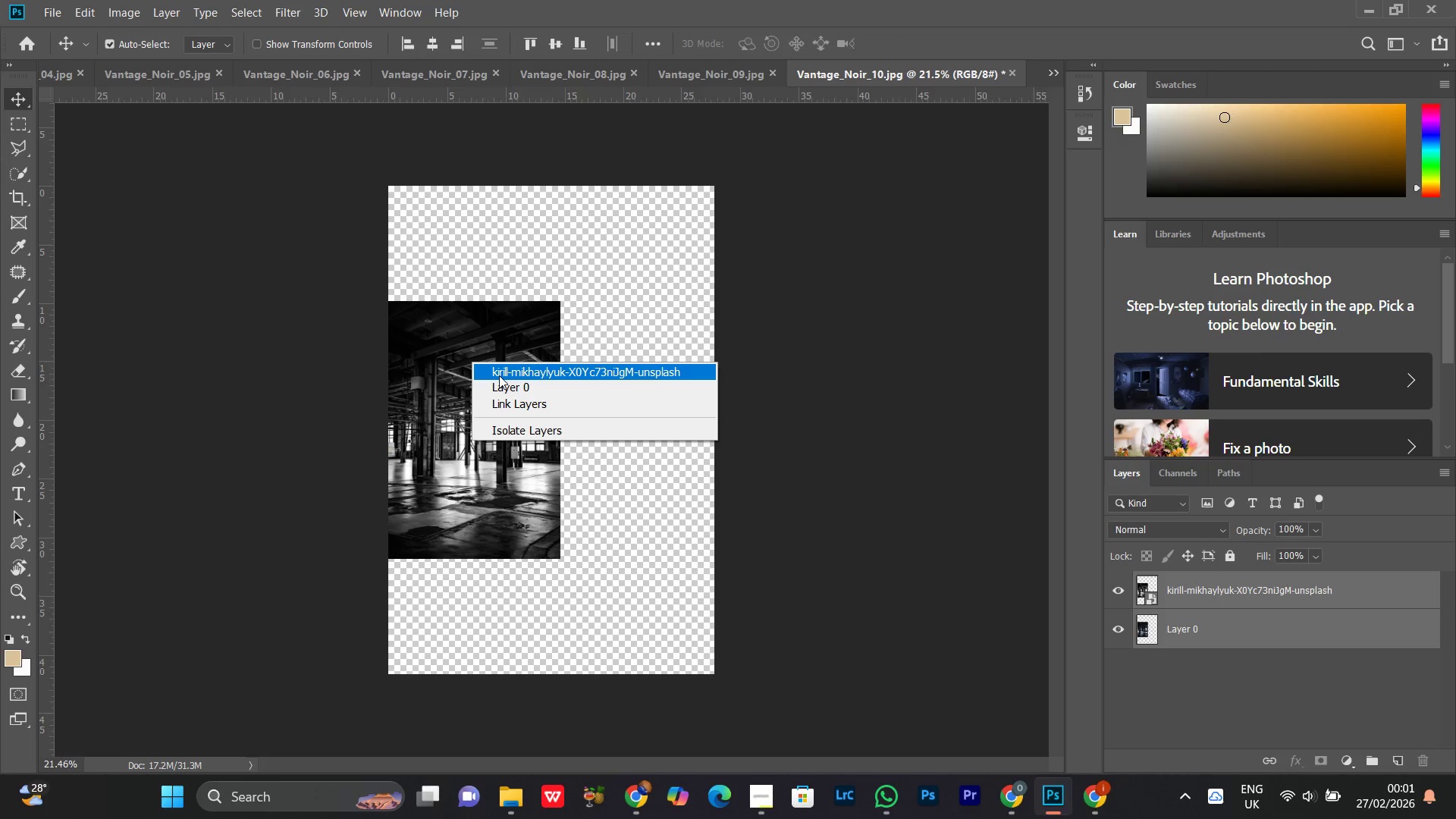 
left_click([499, 375])
 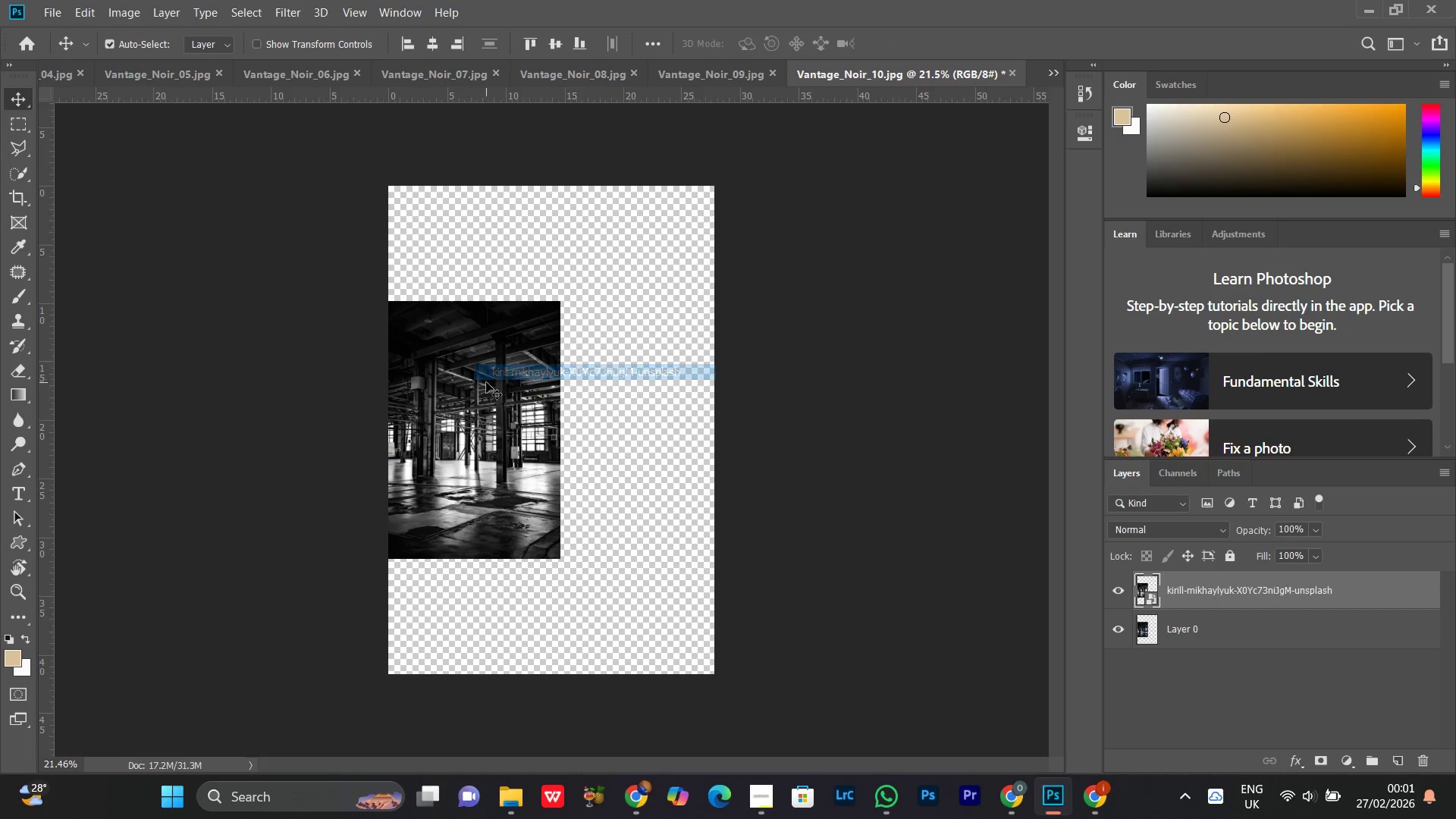 
left_click_drag(start_coordinate=[486, 384], to_coordinate=[651, 390])
 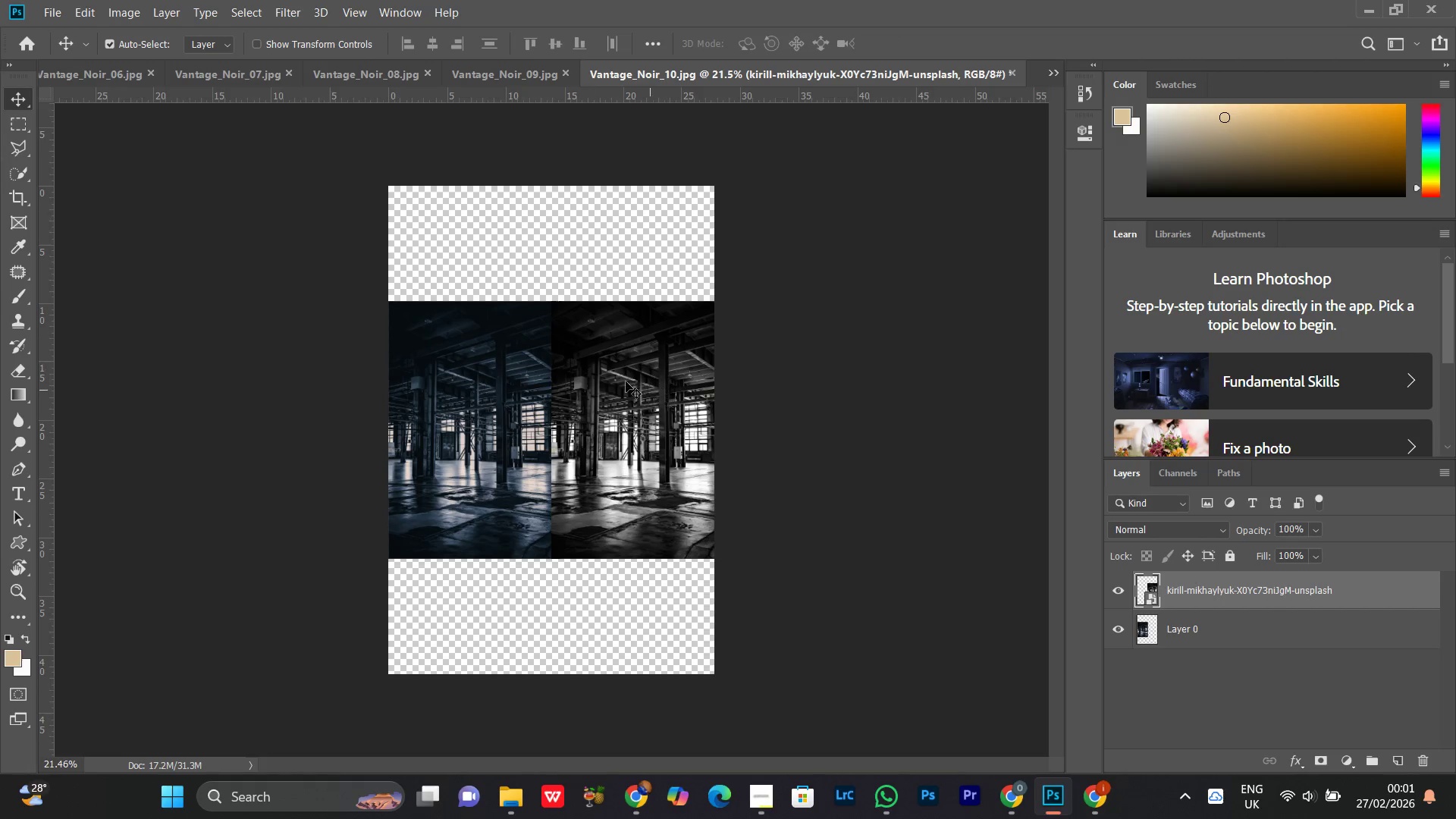 
left_click_drag(start_coordinate=[621, 379], to_coordinate=[637, 378])
 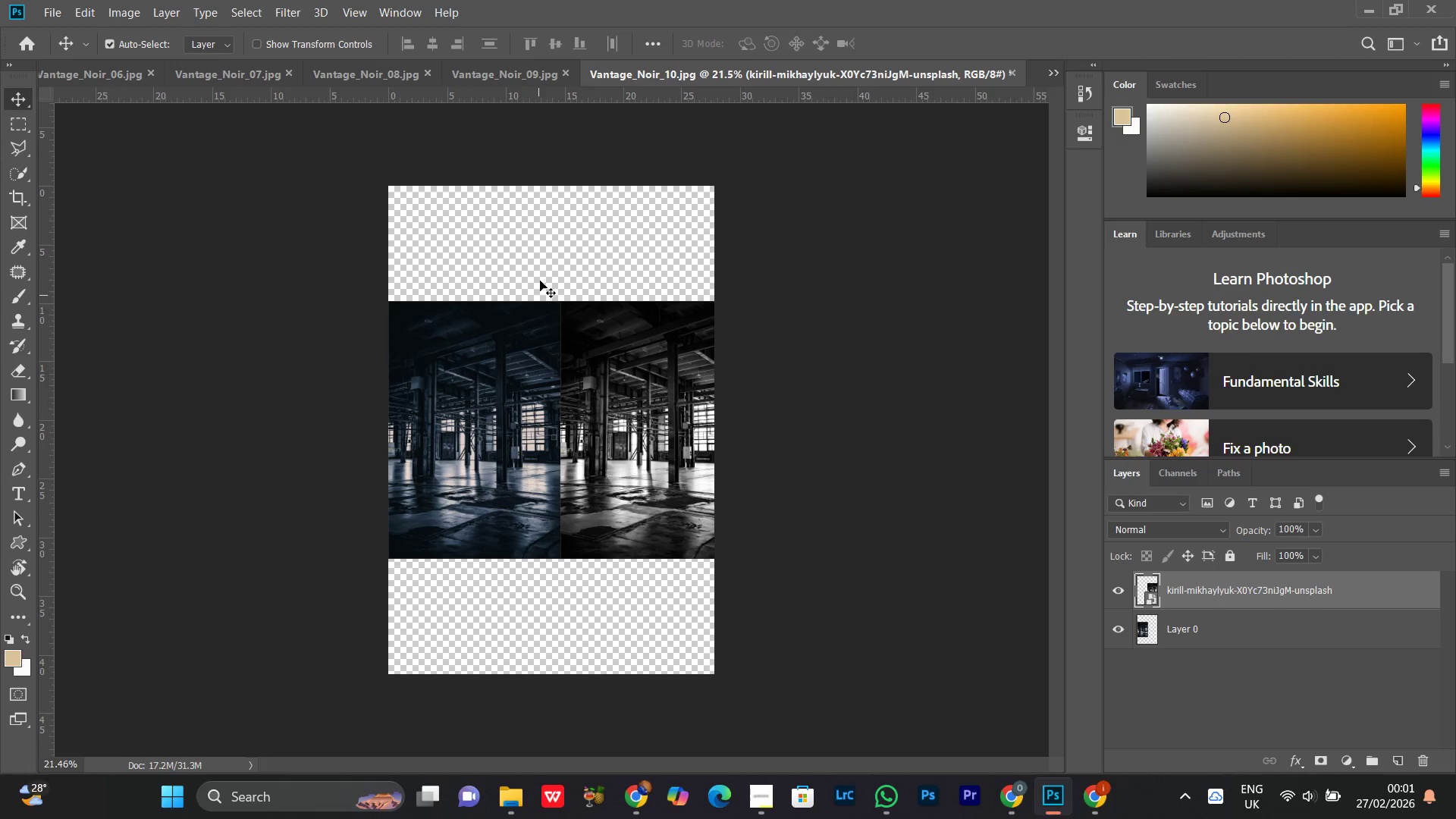 
left_click_drag(start_coordinate=[542, 275], to_coordinate=[591, 345])
 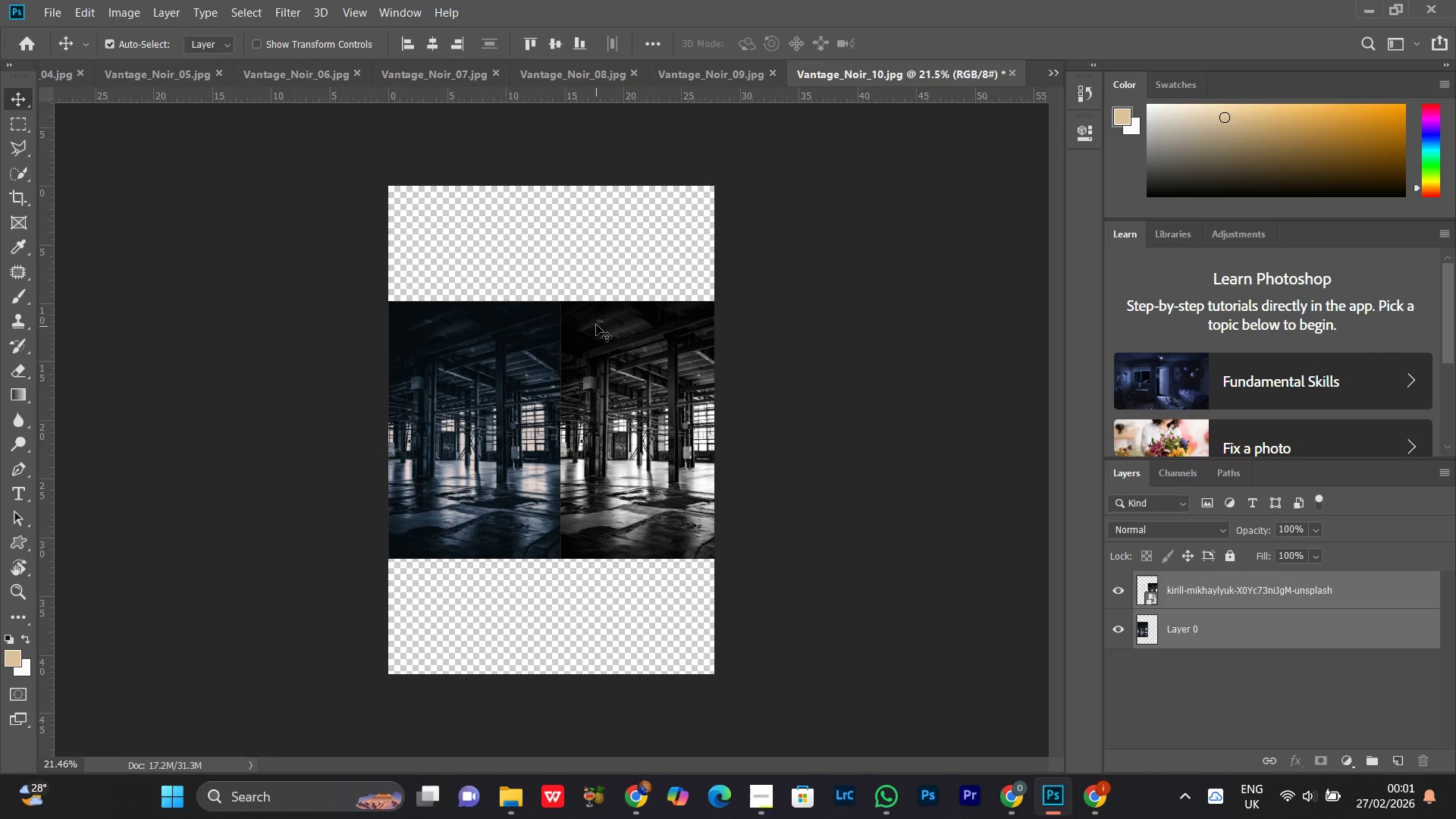 
key(Control+T)
 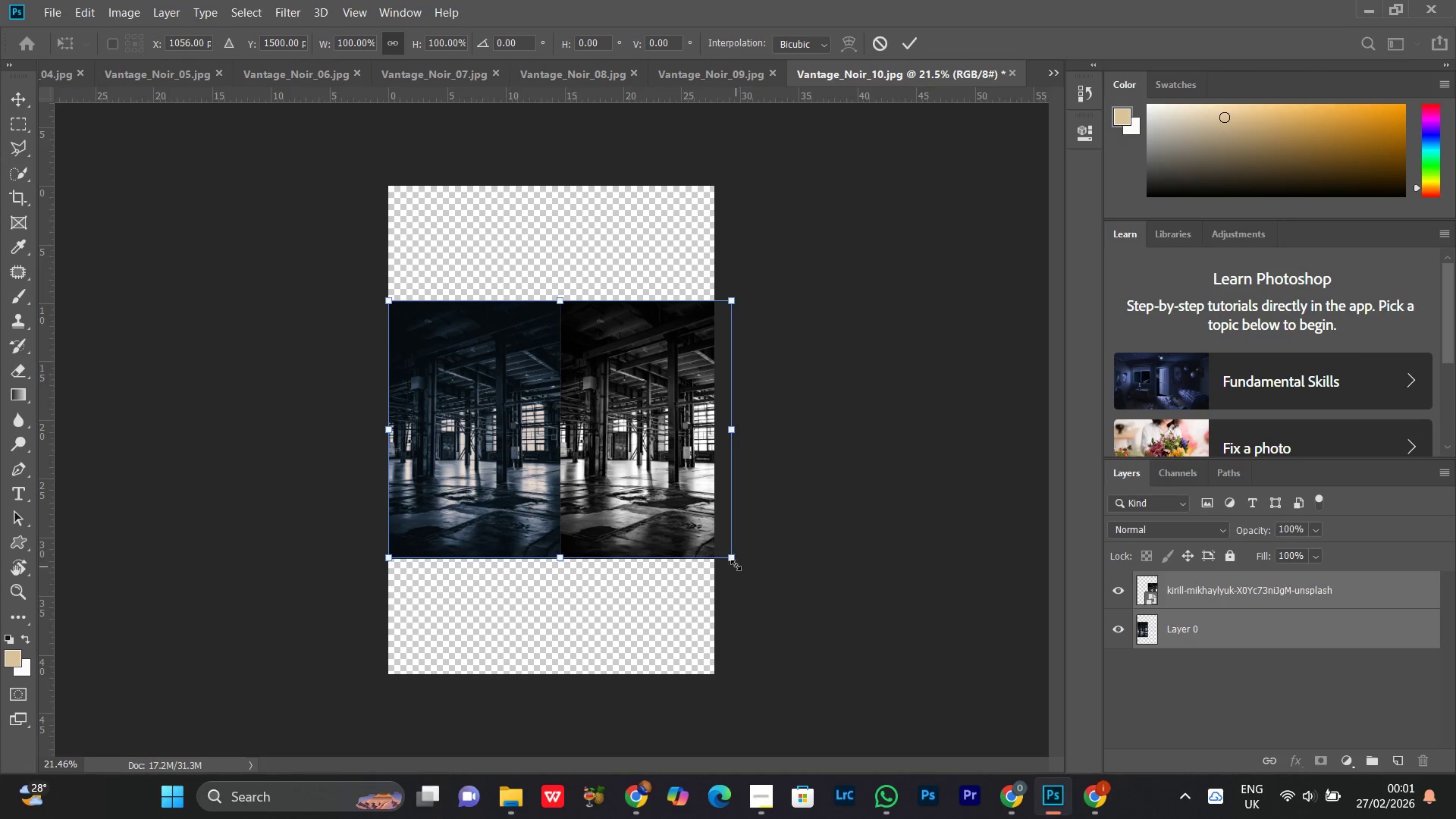 
left_click_drag(start_coordinate=[733, 557], to_coordinate=[715, 546])
 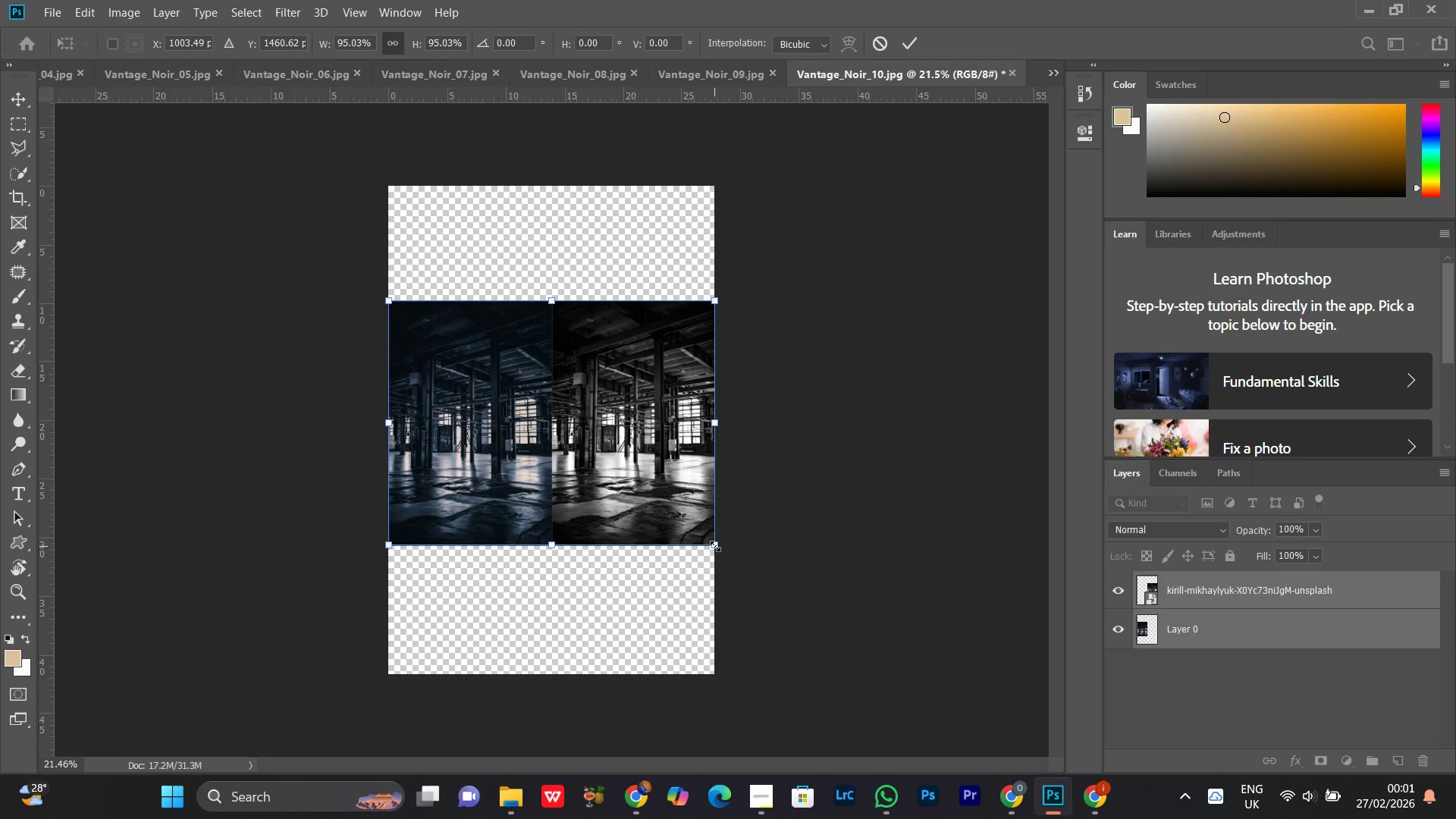 
key(Enter)
 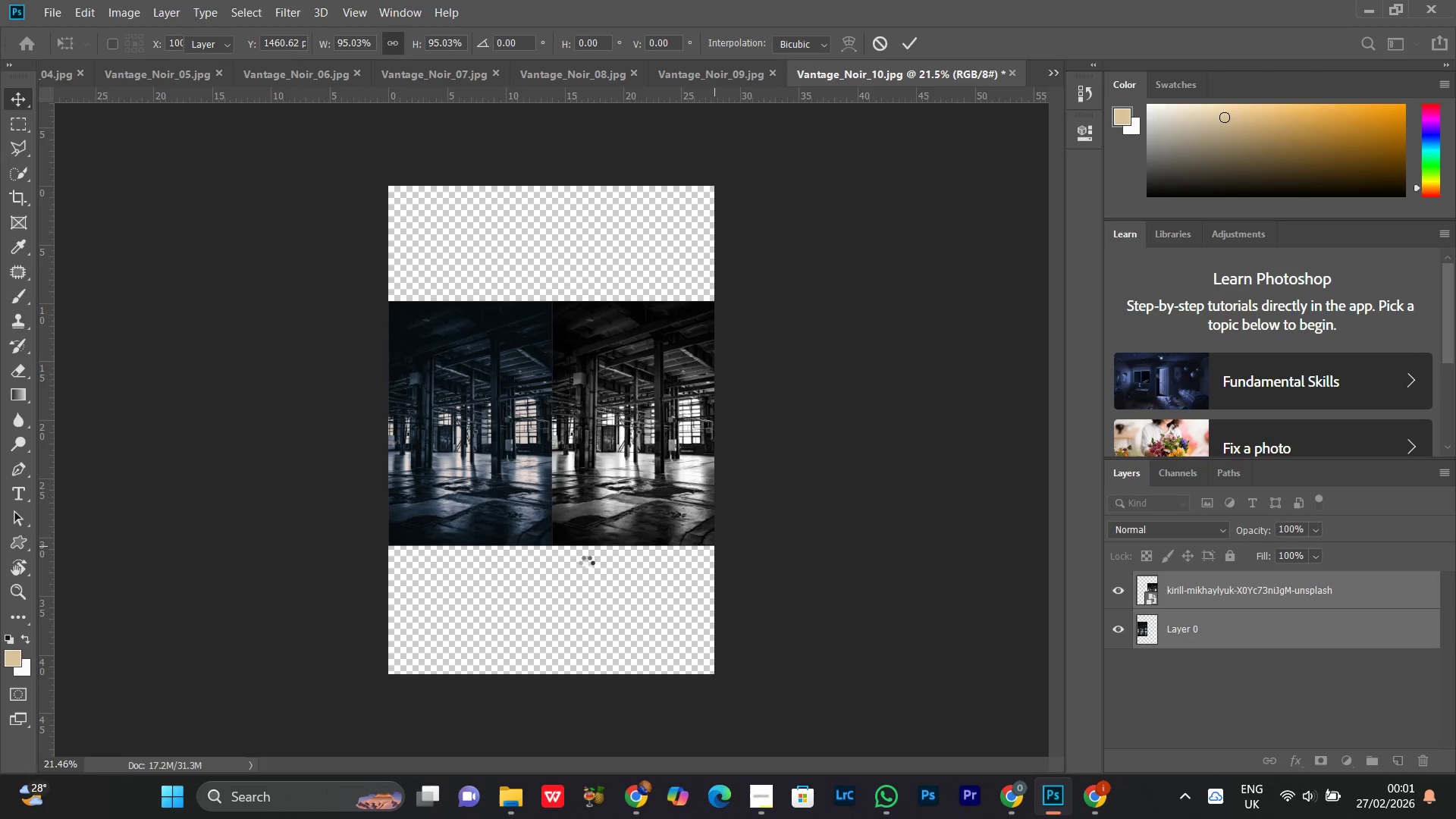 
key(C)
 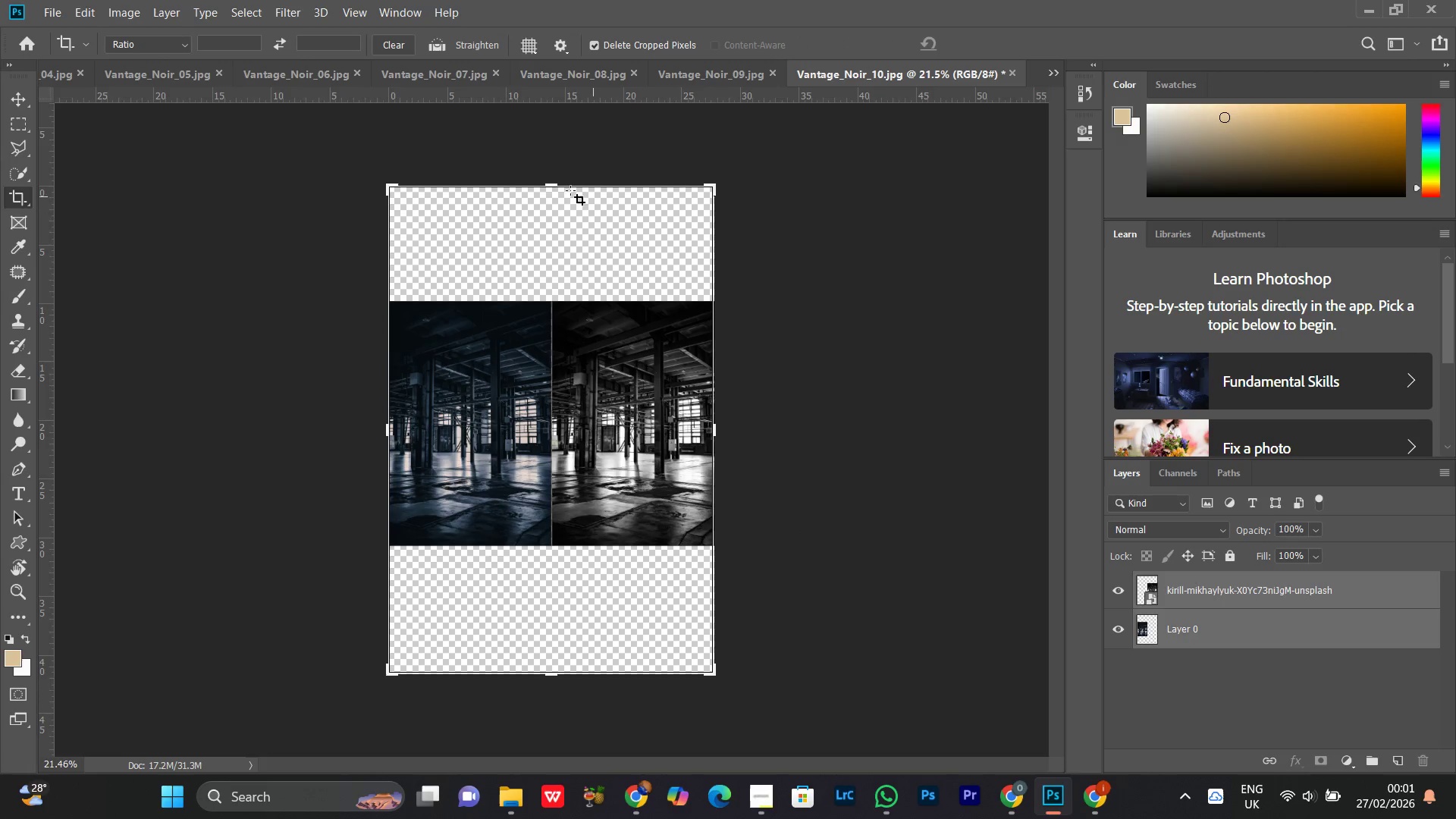 
left_click_drag(start_coordinate=[552, 182], to_coordinate=[553, 240])
 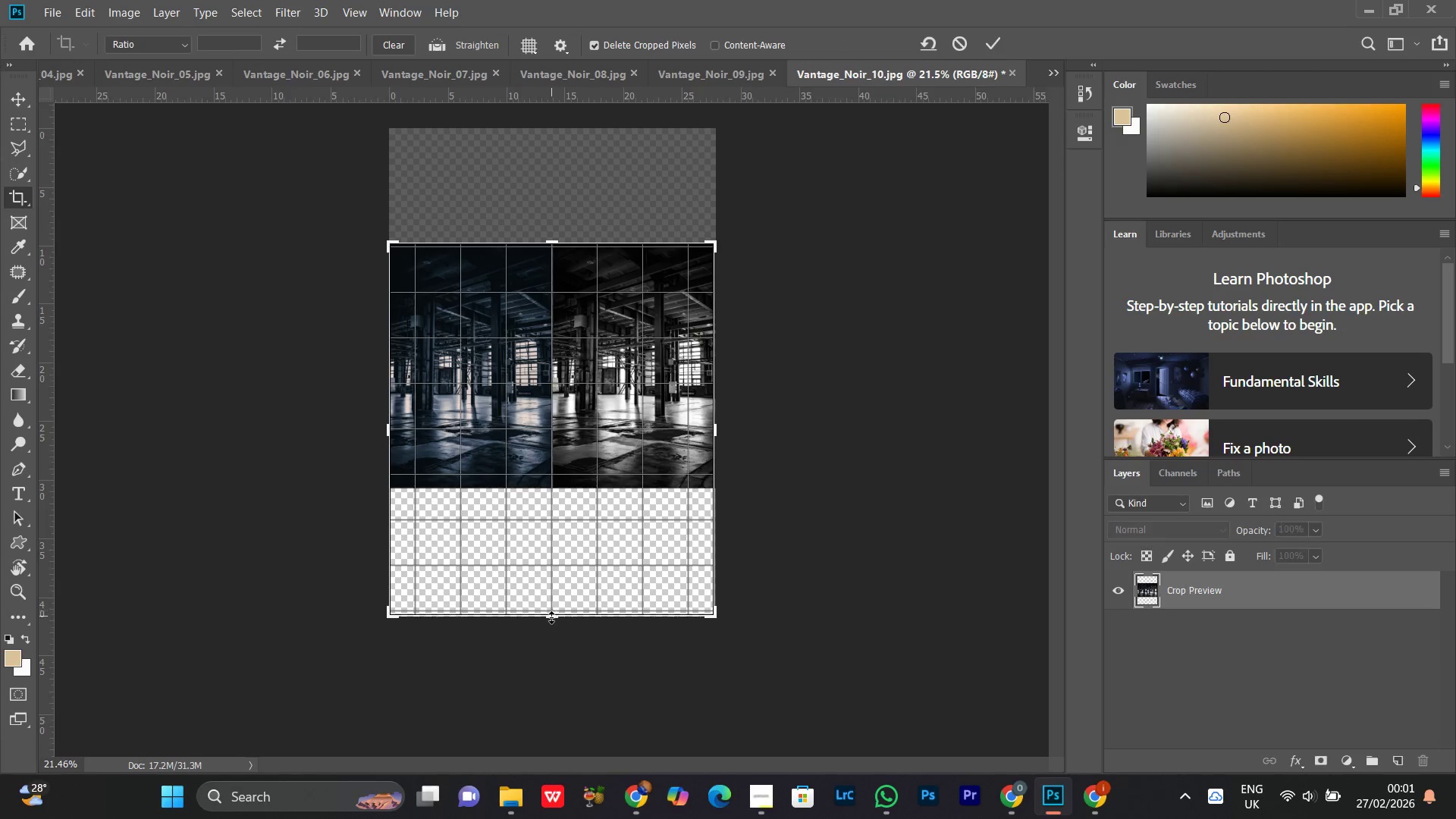 
left_click_drag(start_coordinate=[551, 619], to_coordinate=[560, 557])
 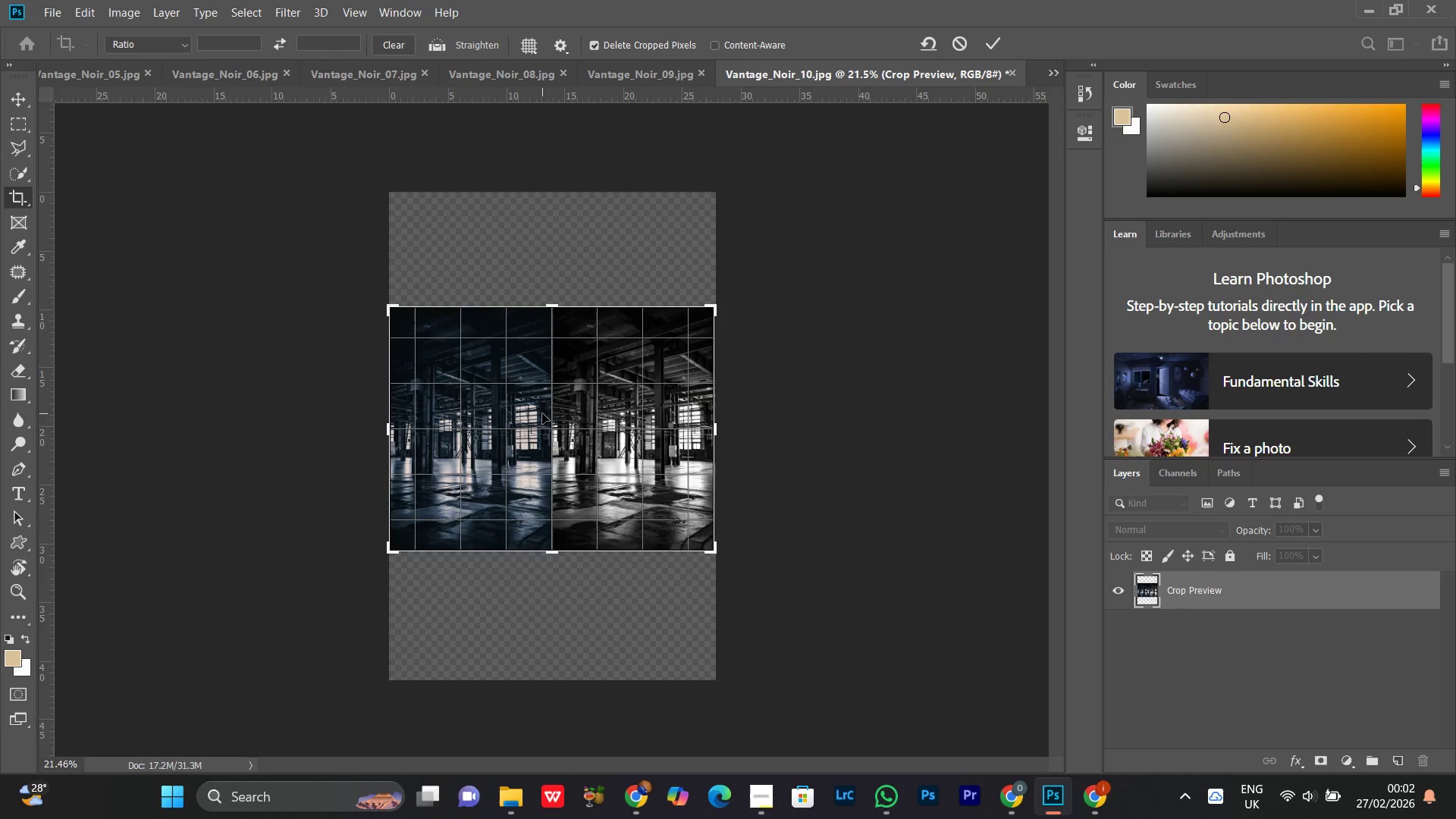 
double_click([542, 413])
 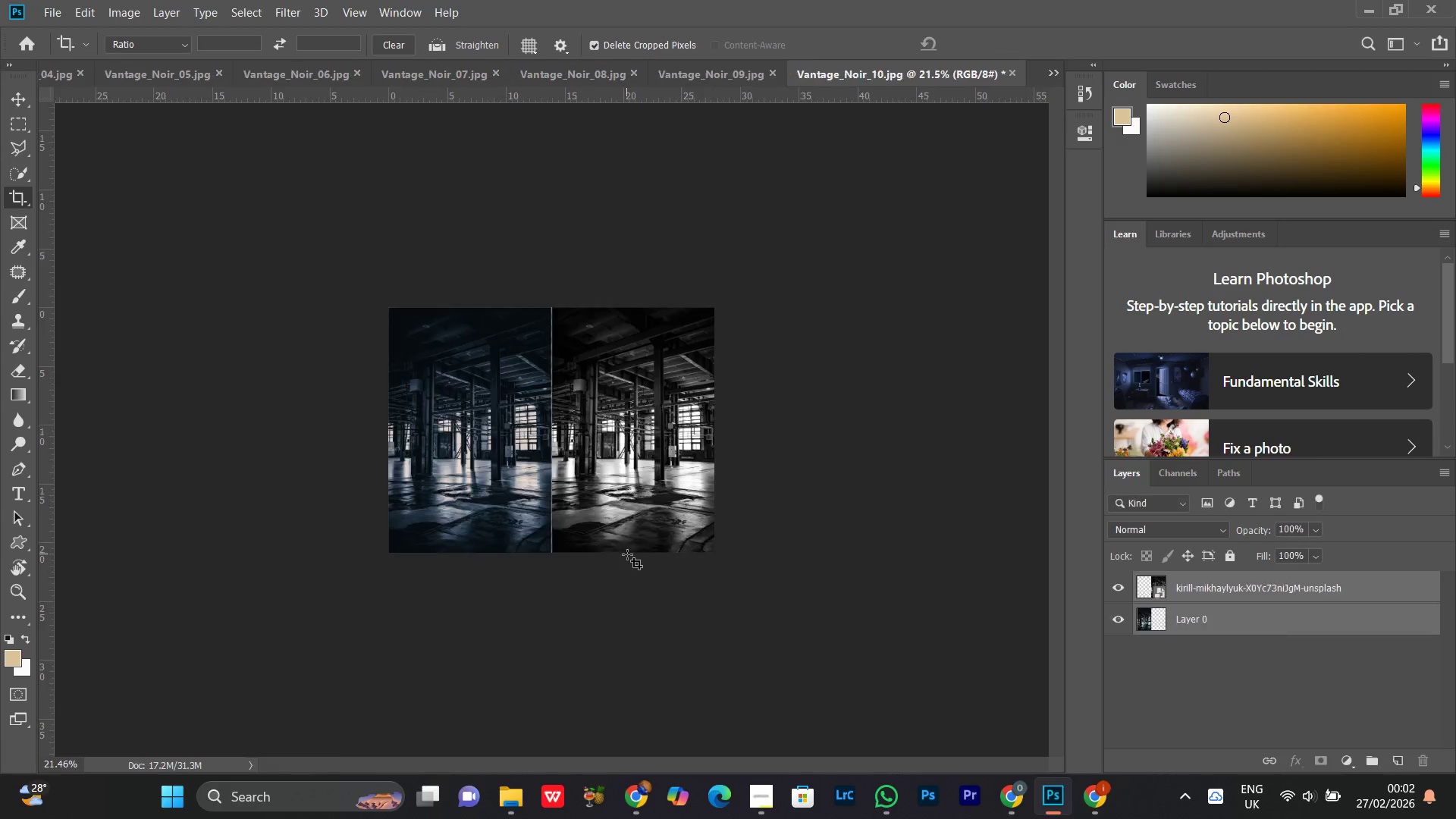 
key(Control+Equal)
 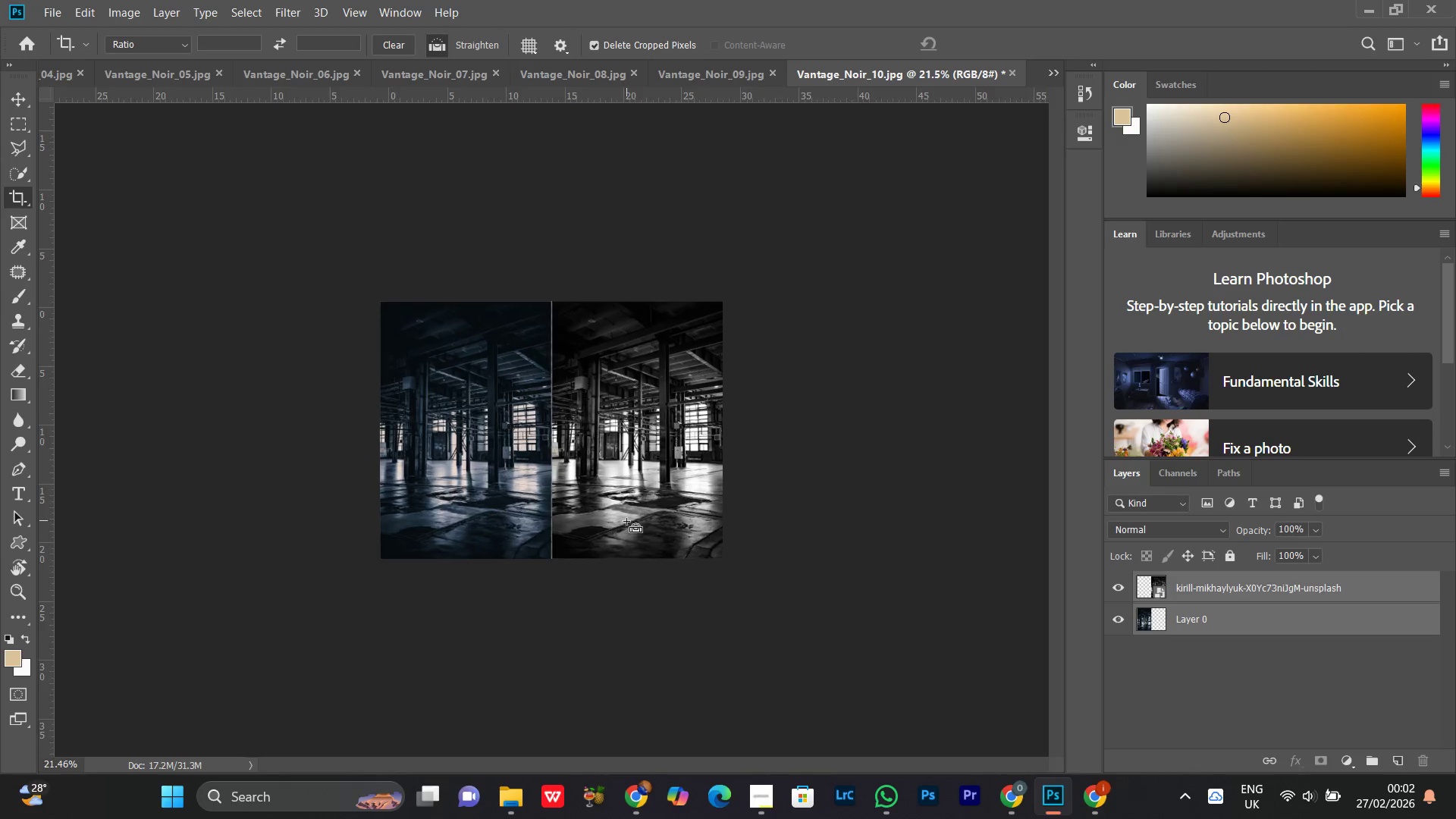 
key(Control+Equal)
 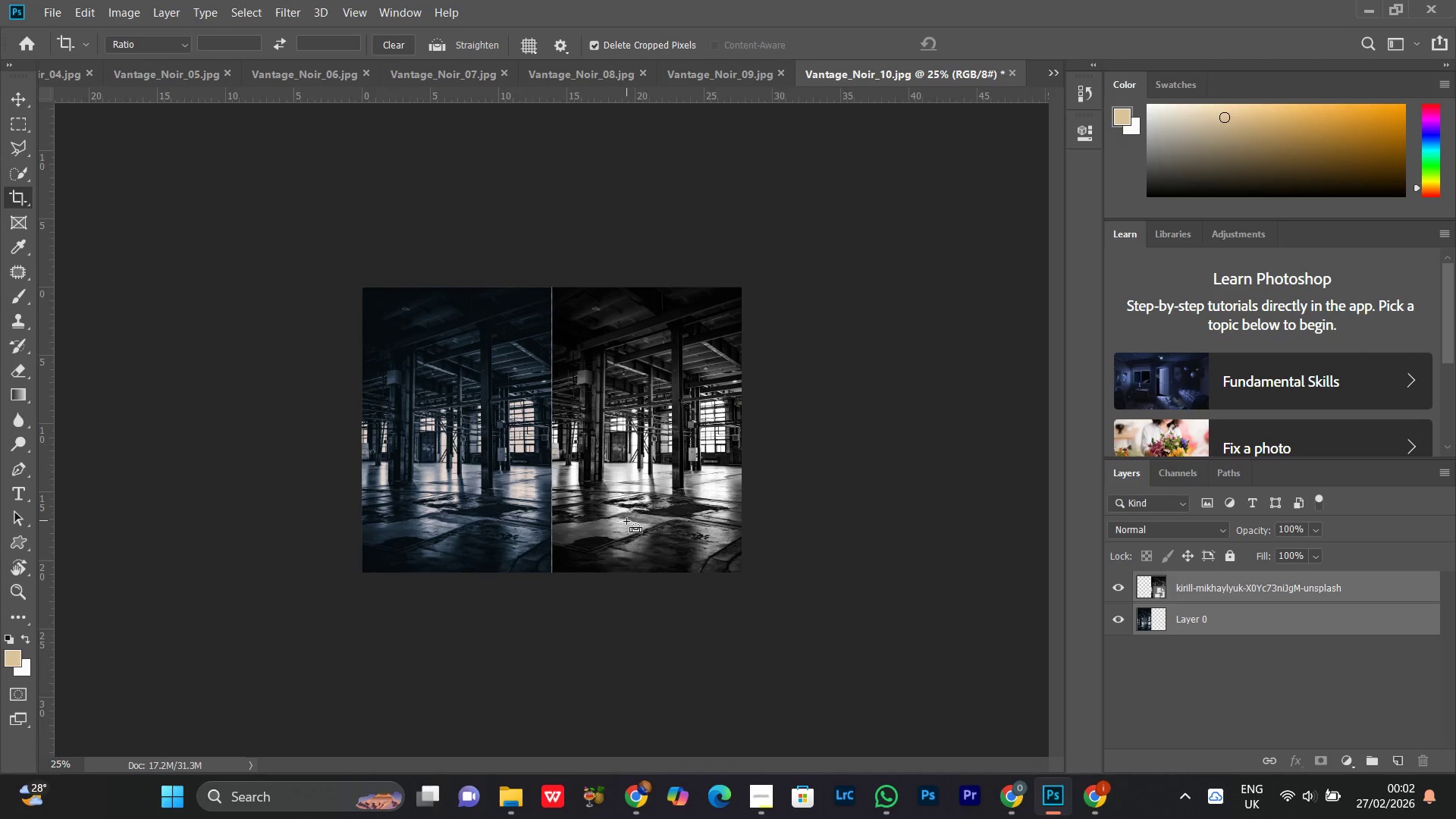 
key(Control+Equal)
 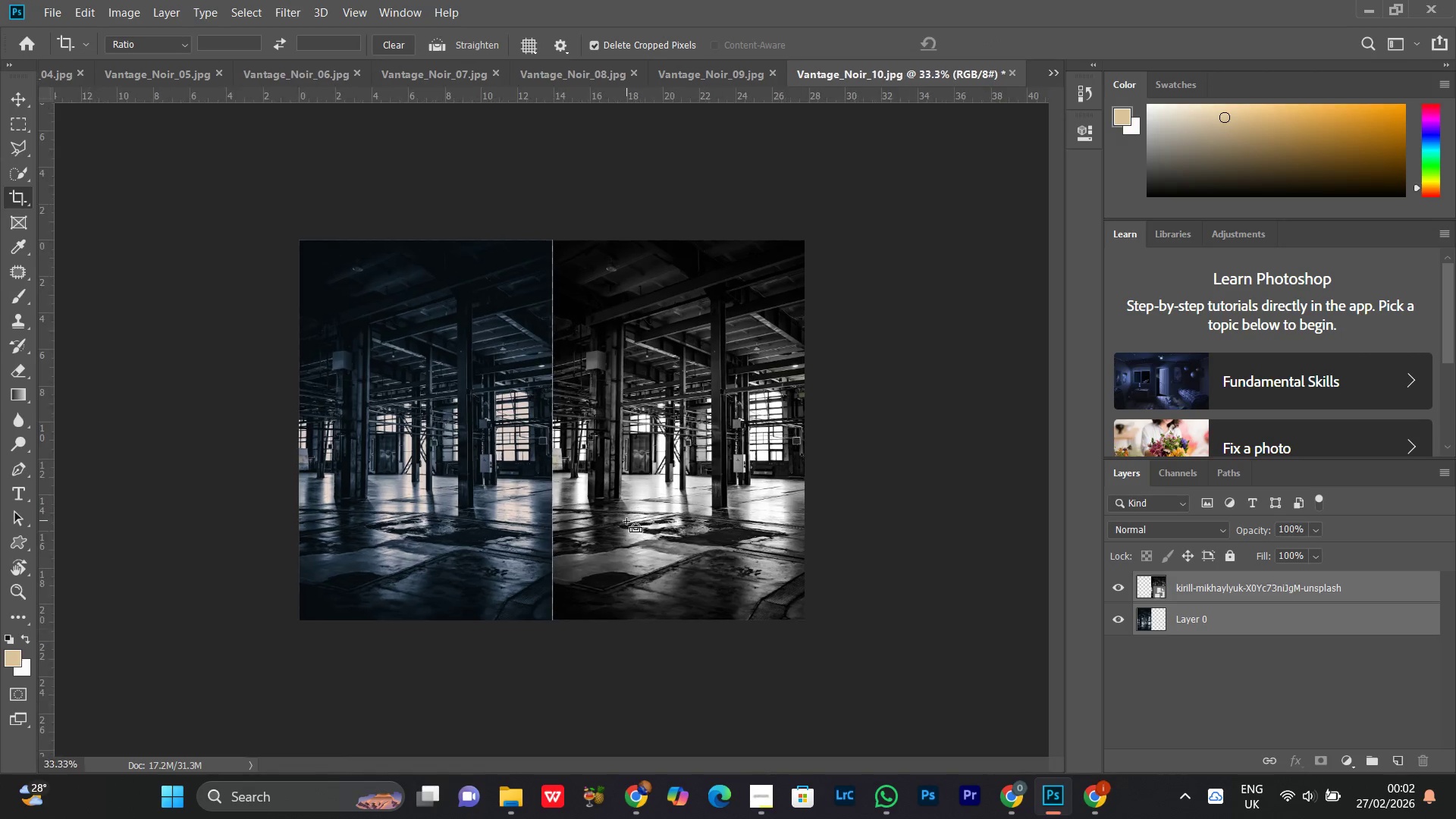 
key(Control+Minus)
 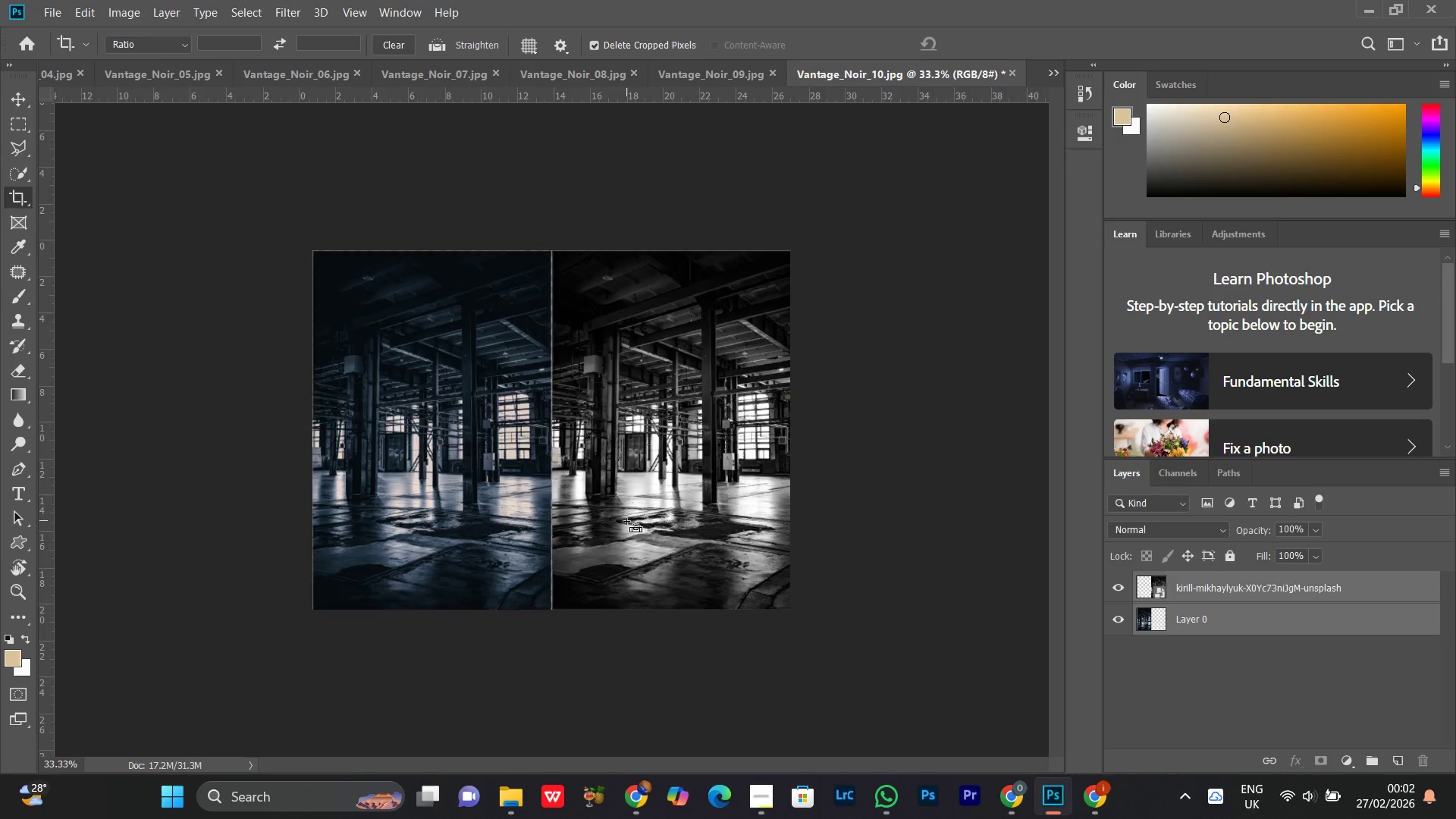 
key(Control+Equal)
 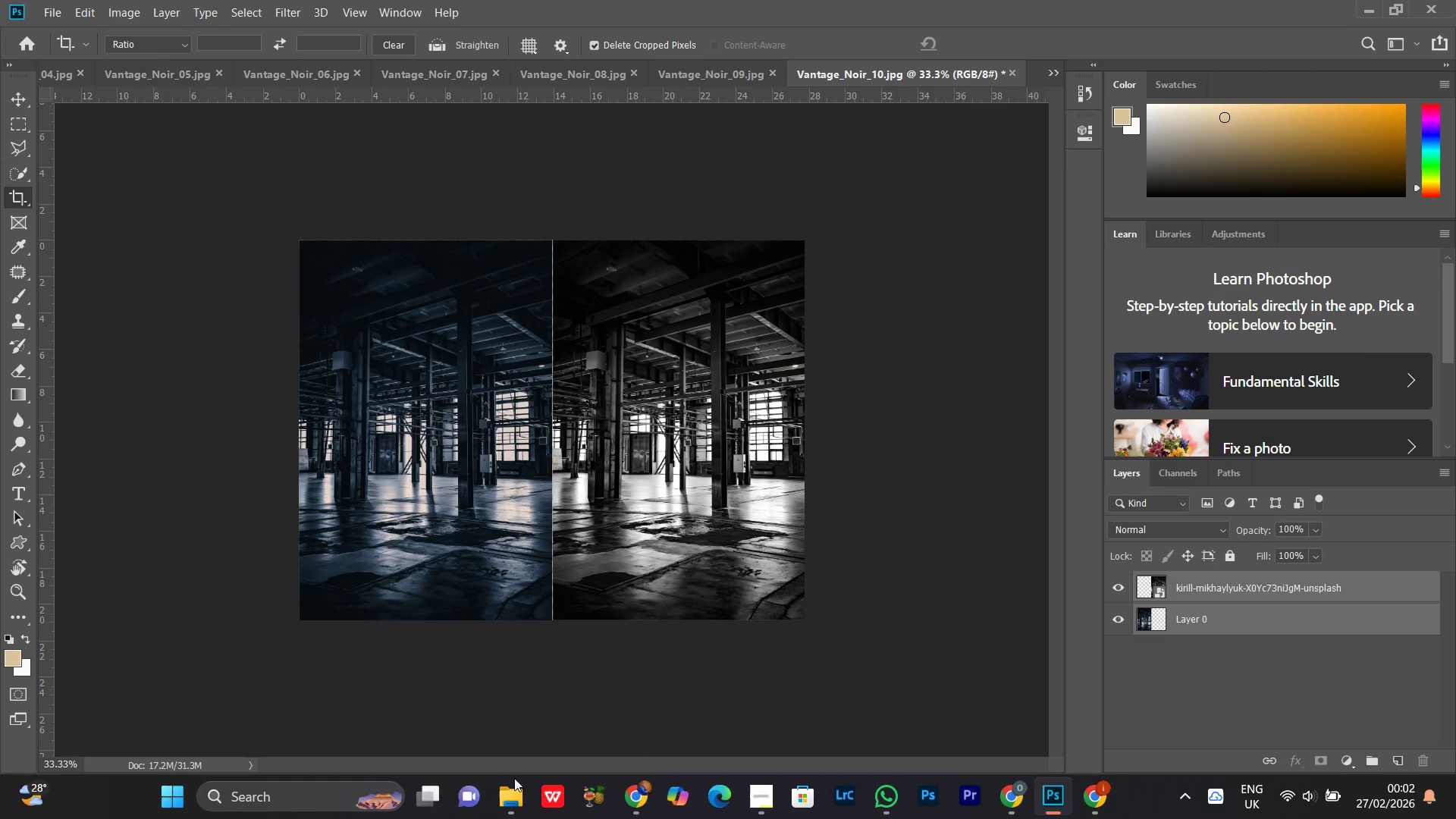 
left_click([515, 795])
 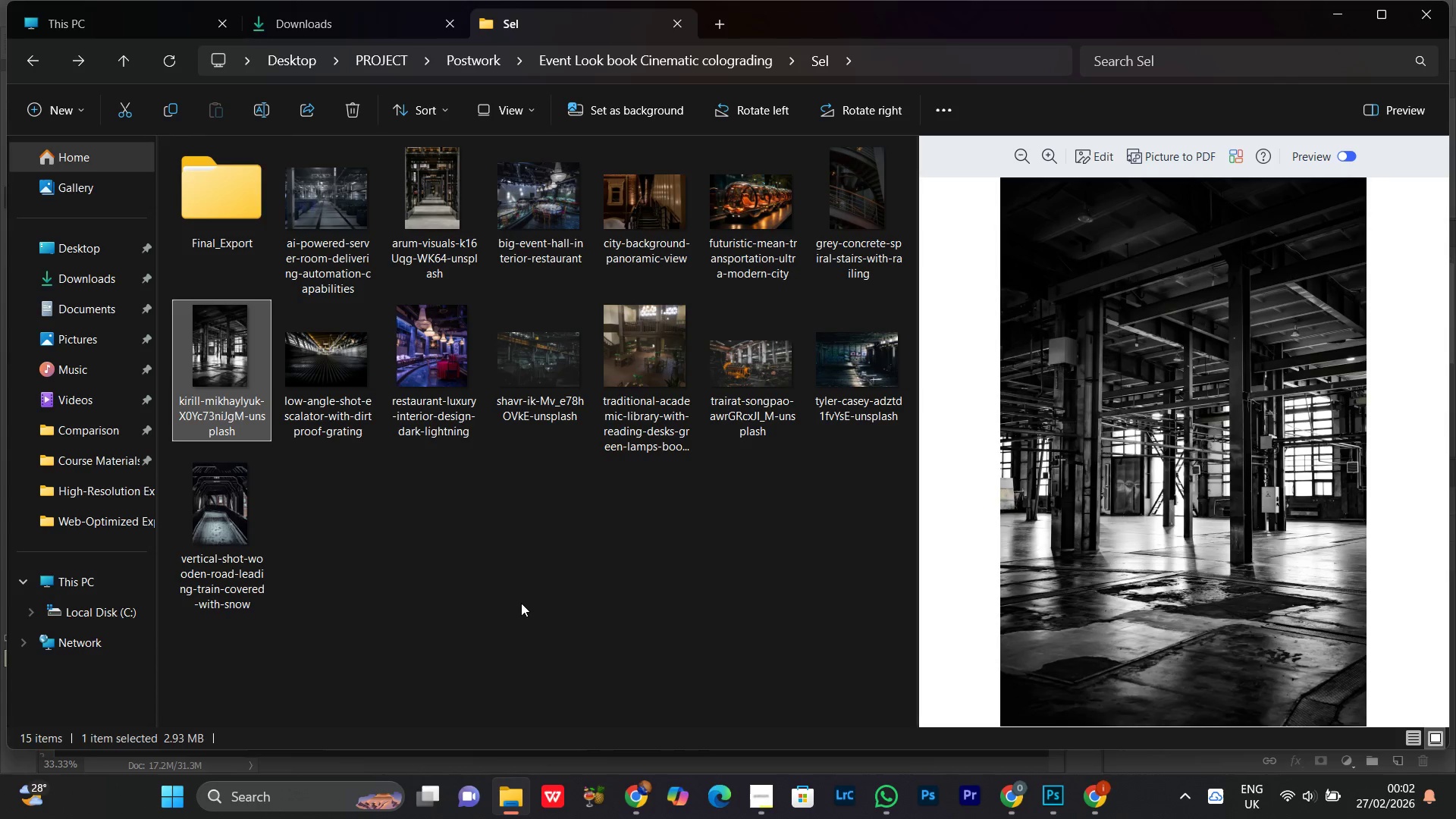 
left_click([521, 603])
 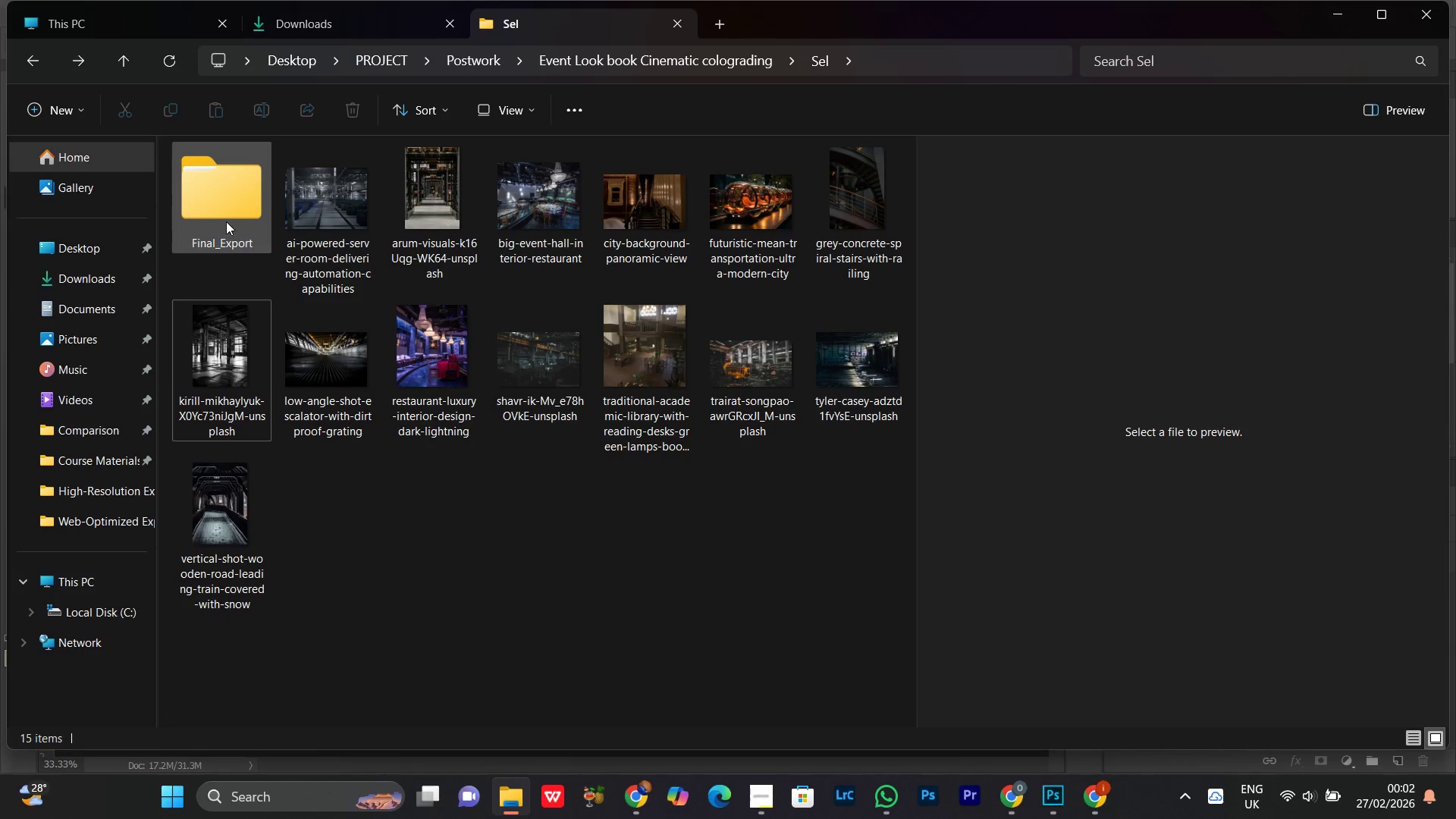 
double_click([226, 221])
 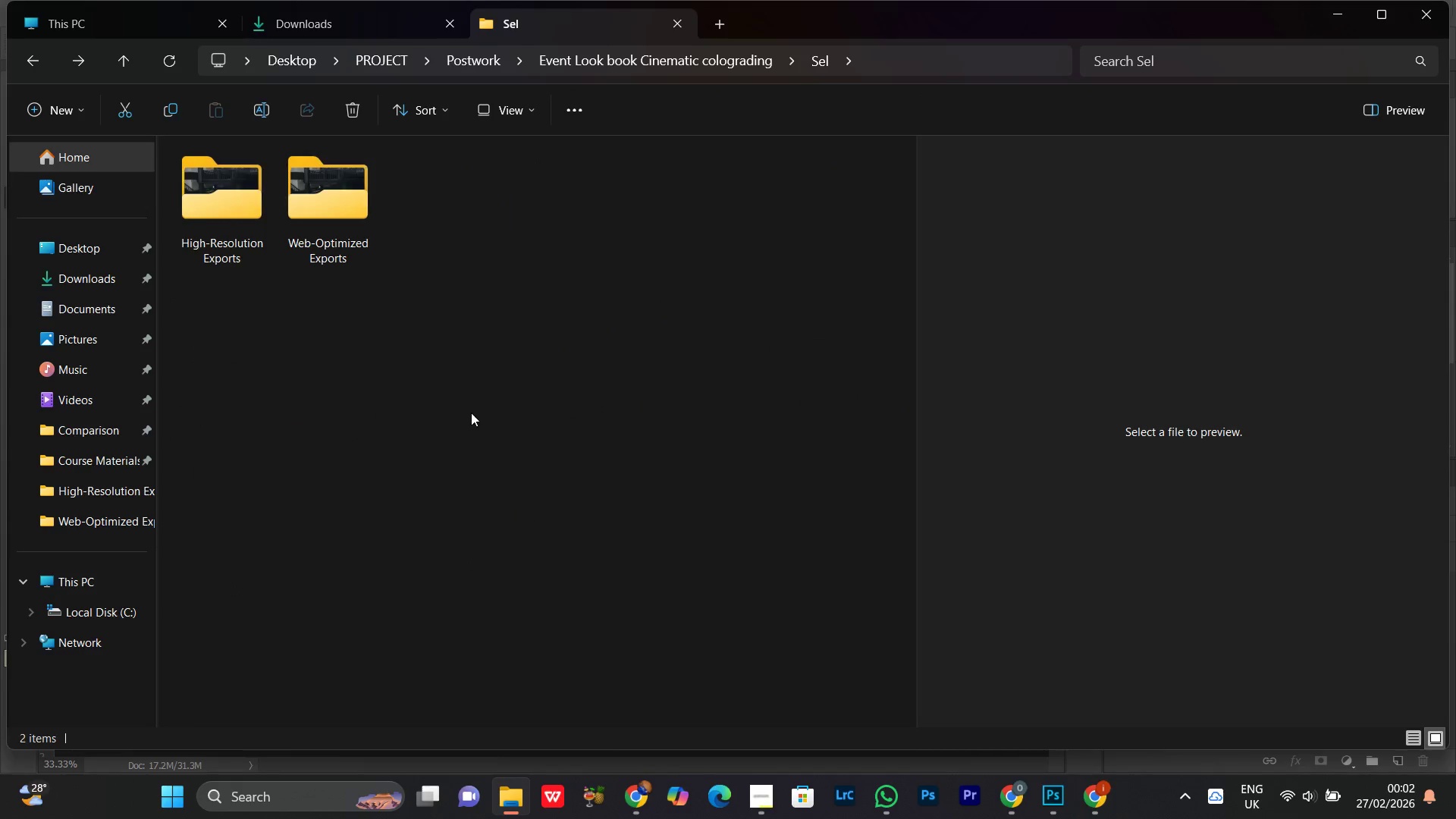 
left_click([442, 380])
 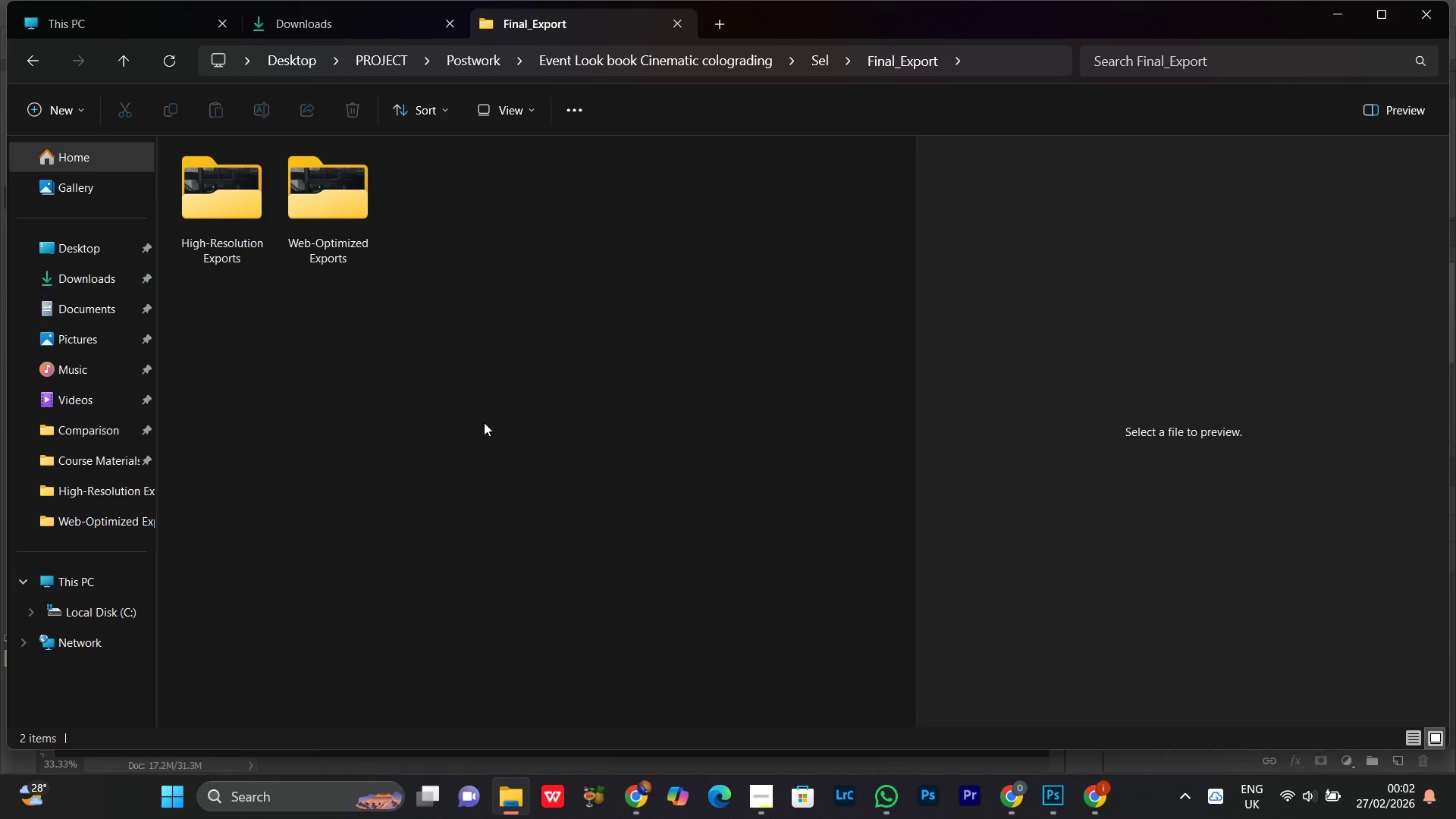 
right_click([444, 237])
 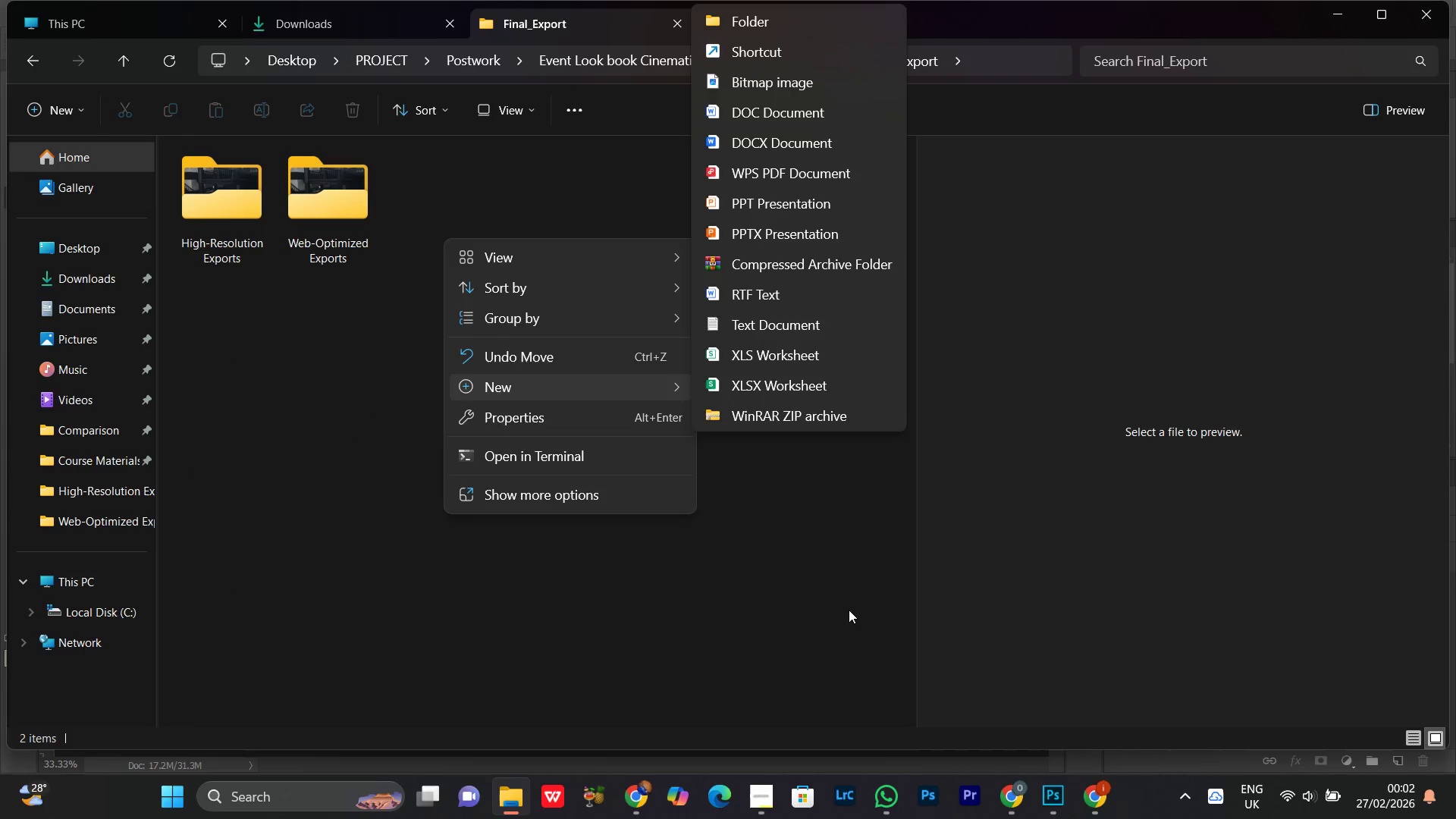 
left_click([764, 818])